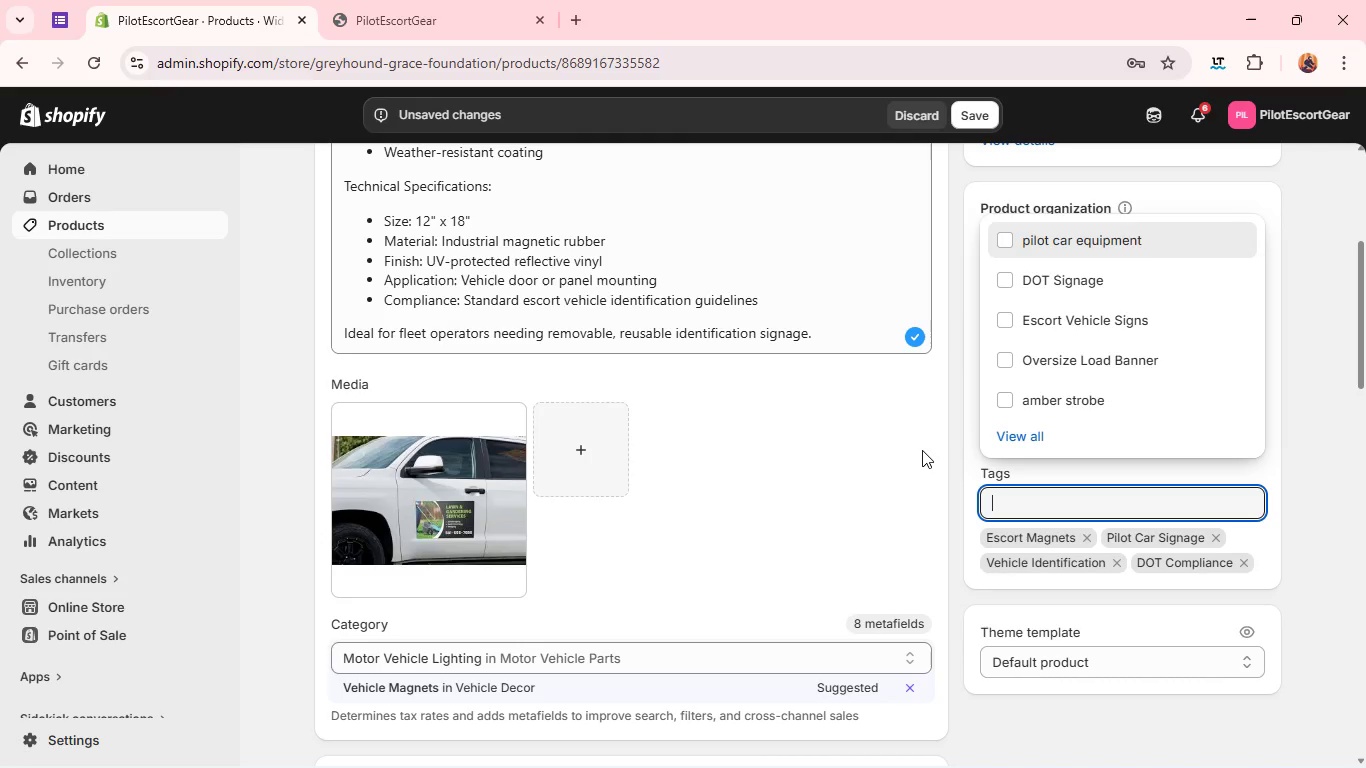 
left_click([922, 450])
 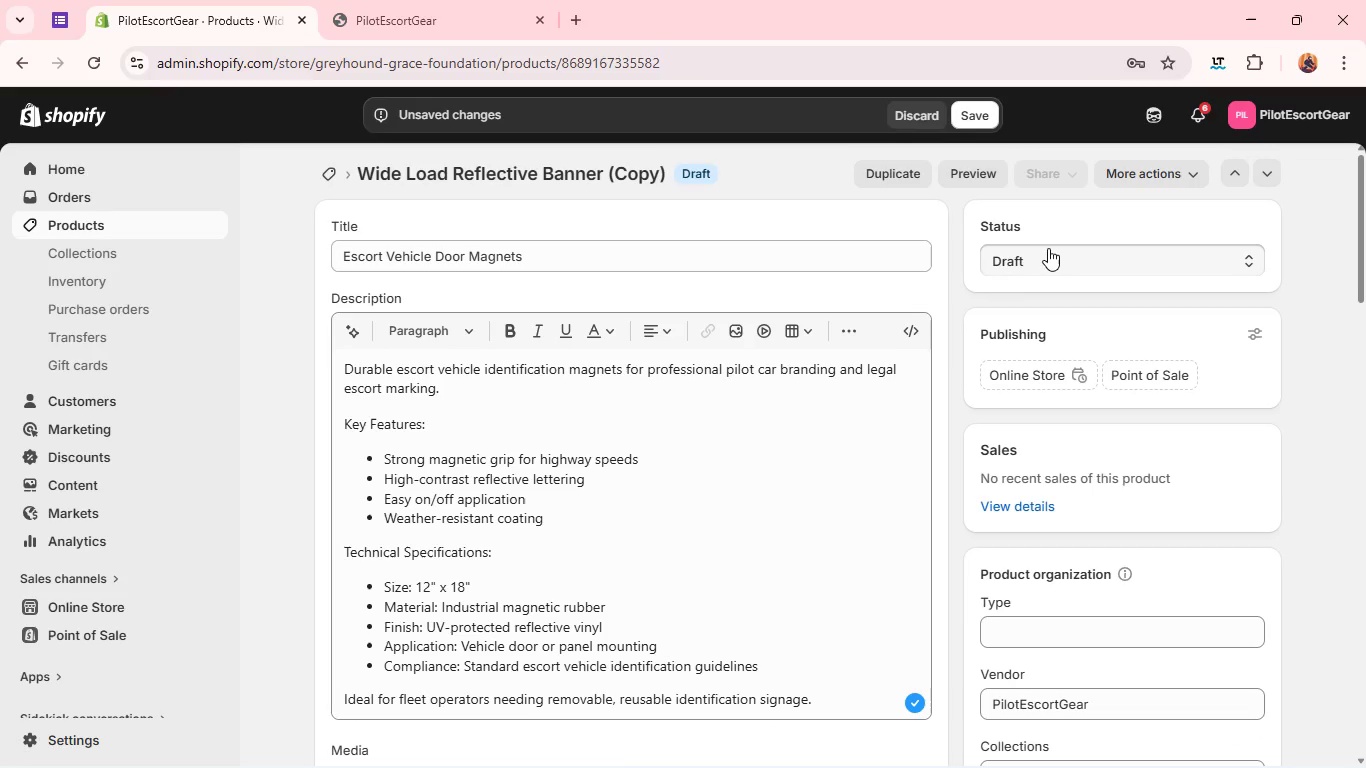 
left_click([1048, 248])
 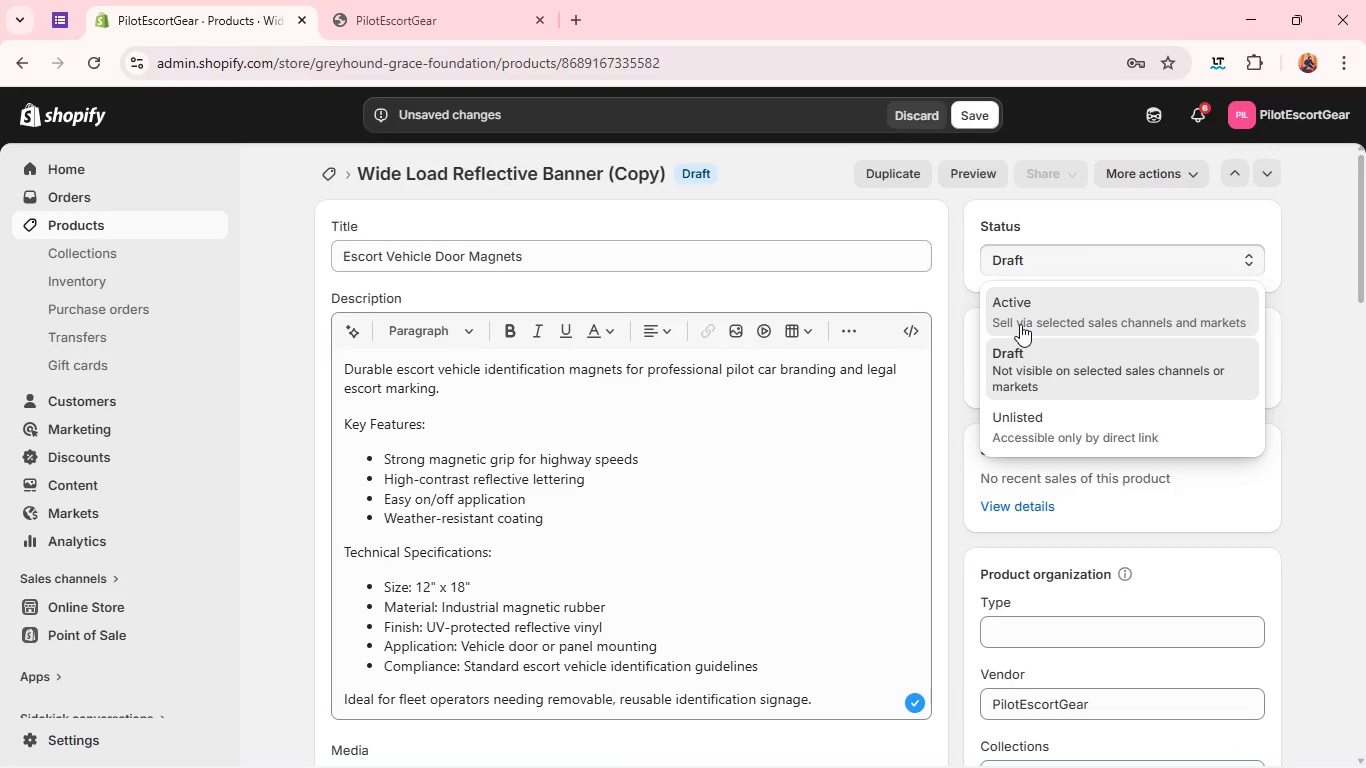 
left_click([1020, 324])
 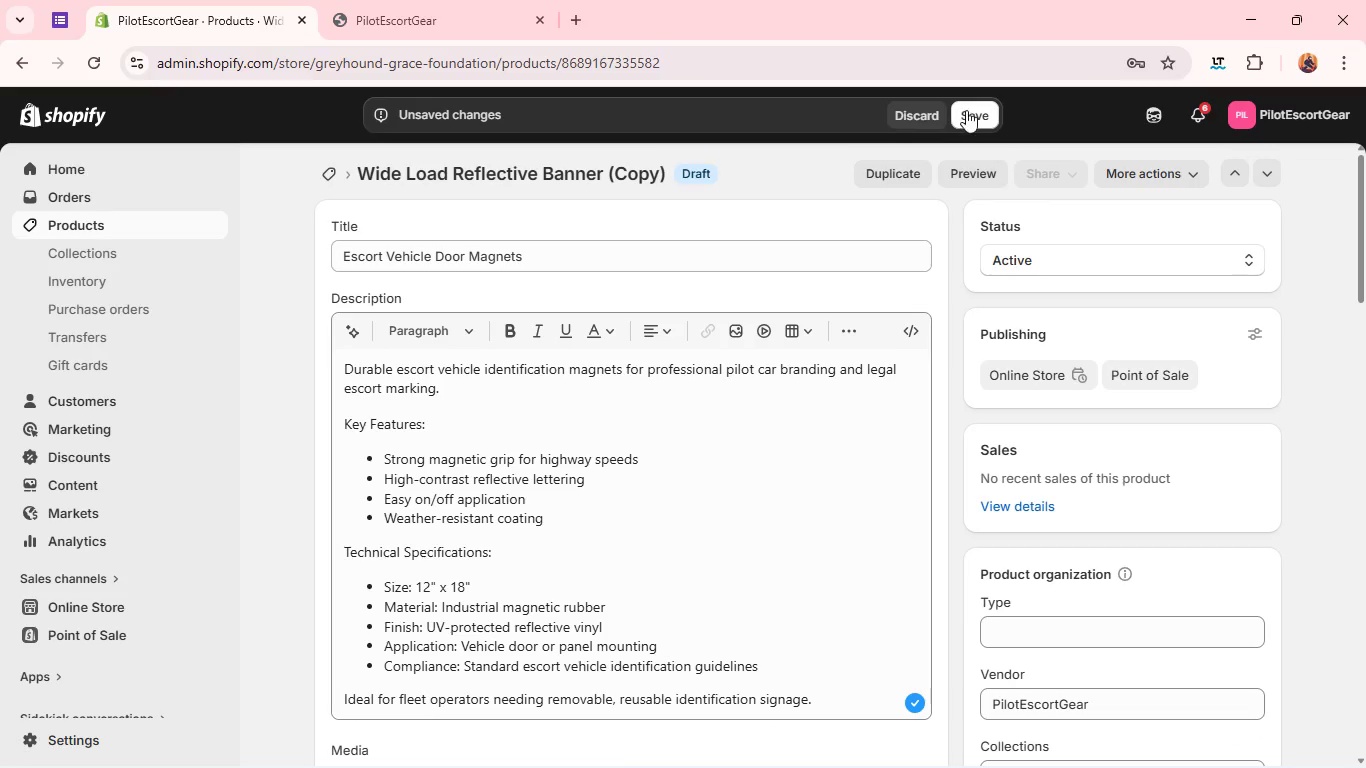 
left_click([966, 110])
 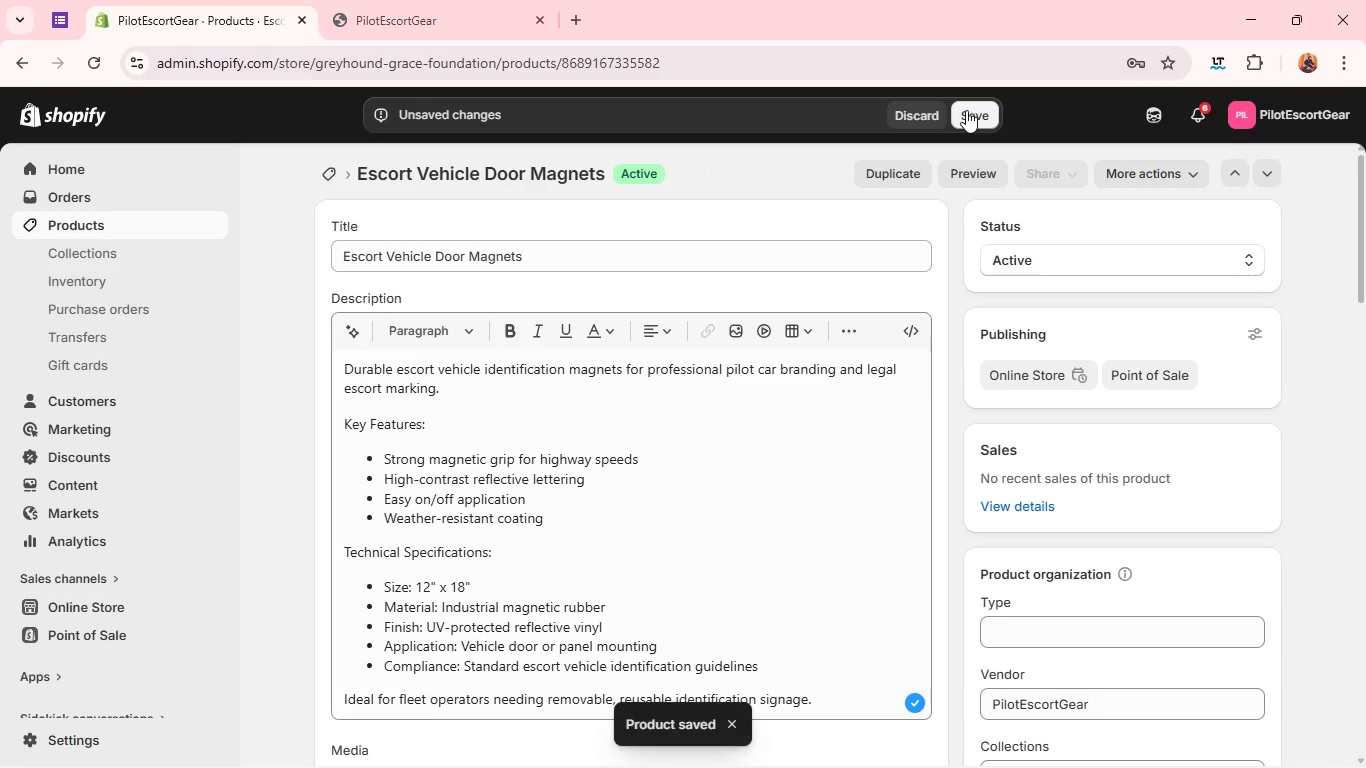 
wait(17.58)
 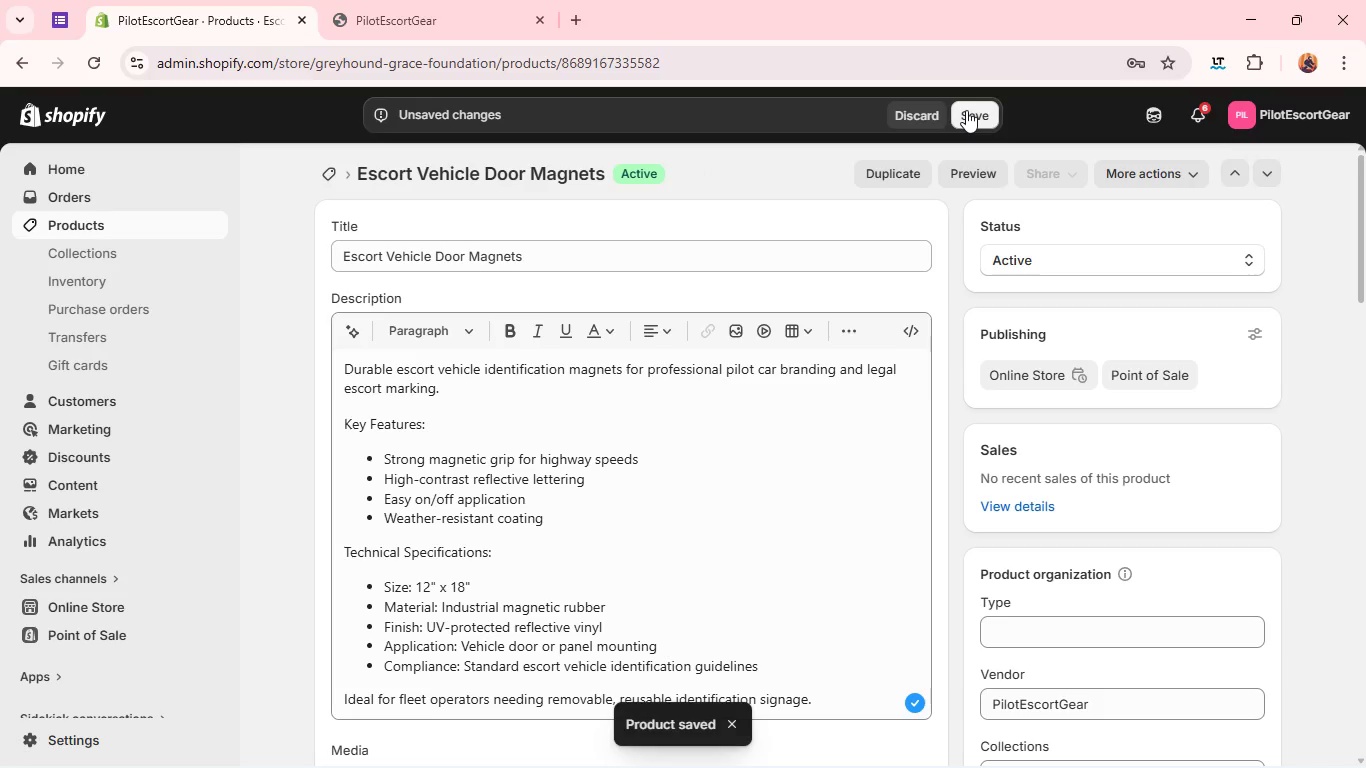 
left_click([906, 187])
 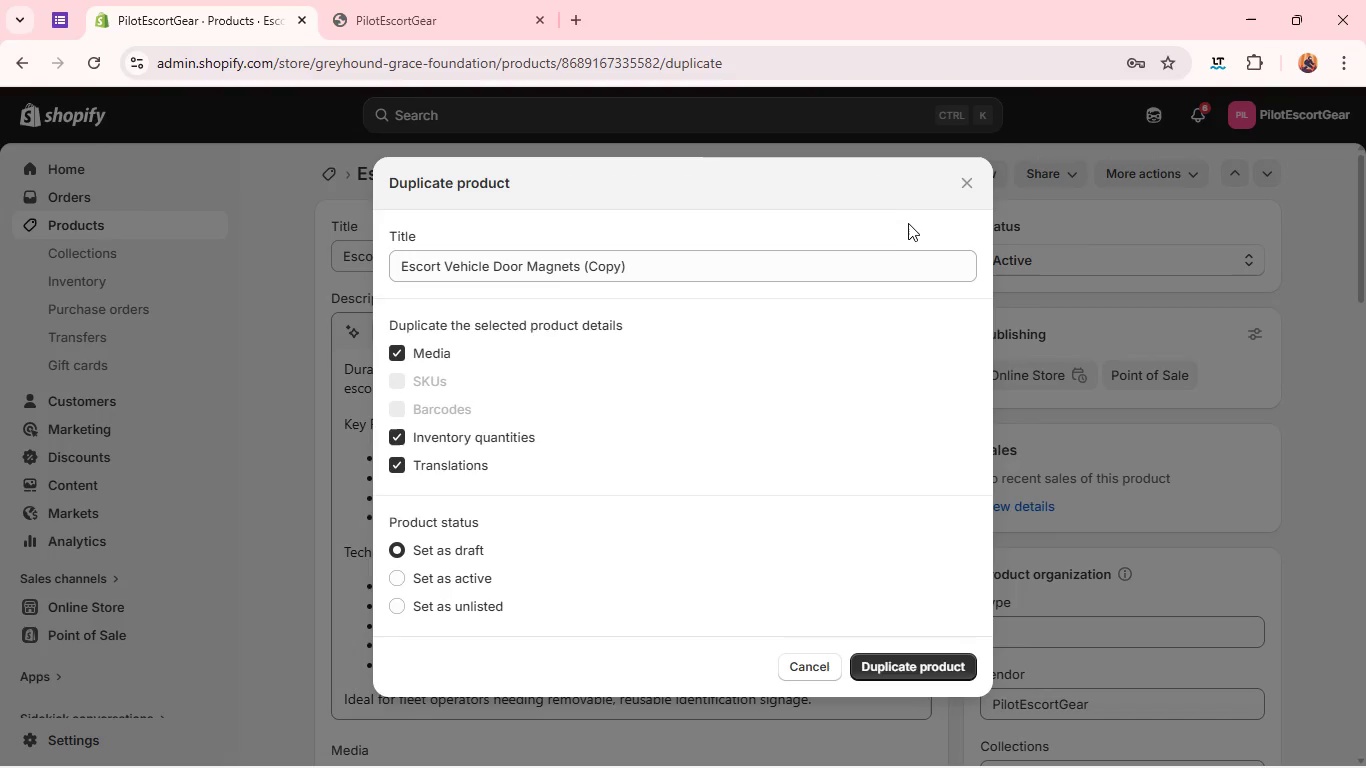 
wait(11.56)
 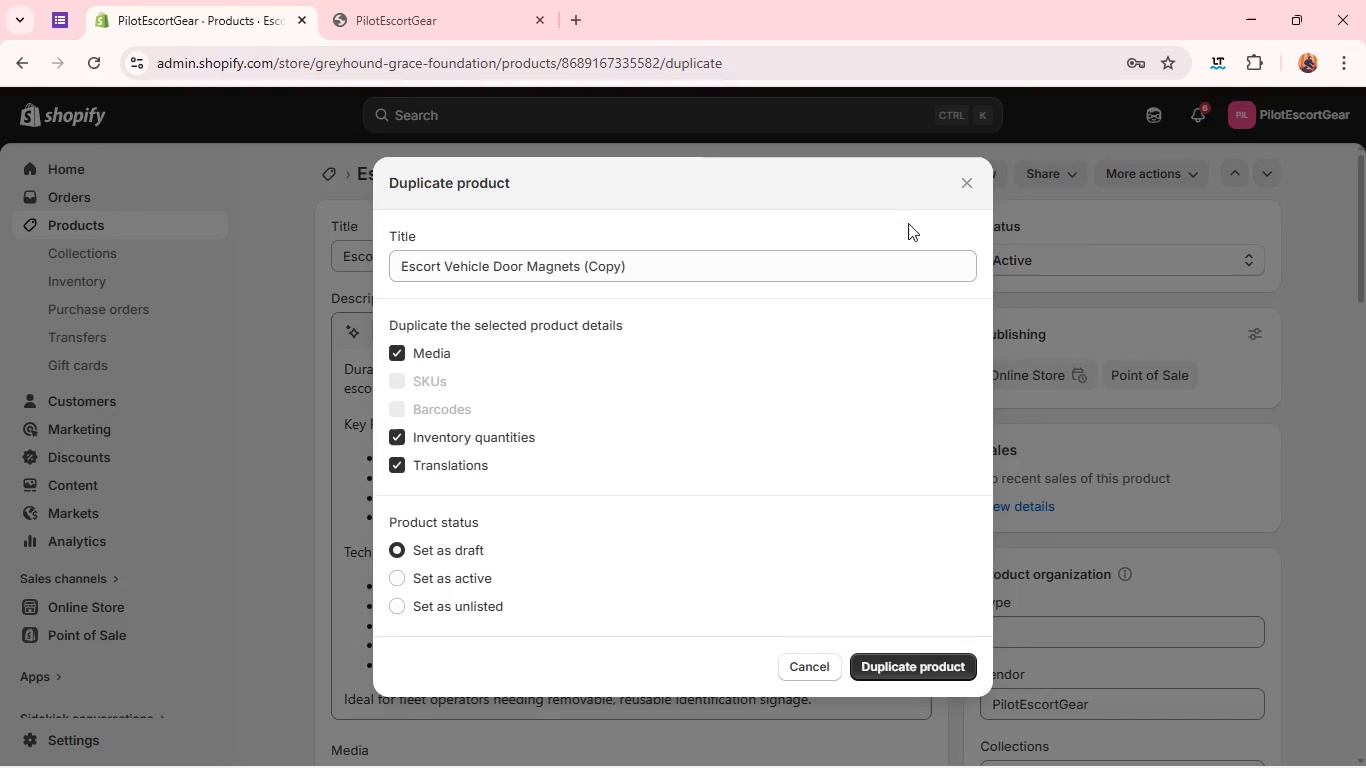 
left_click([909, 227])
 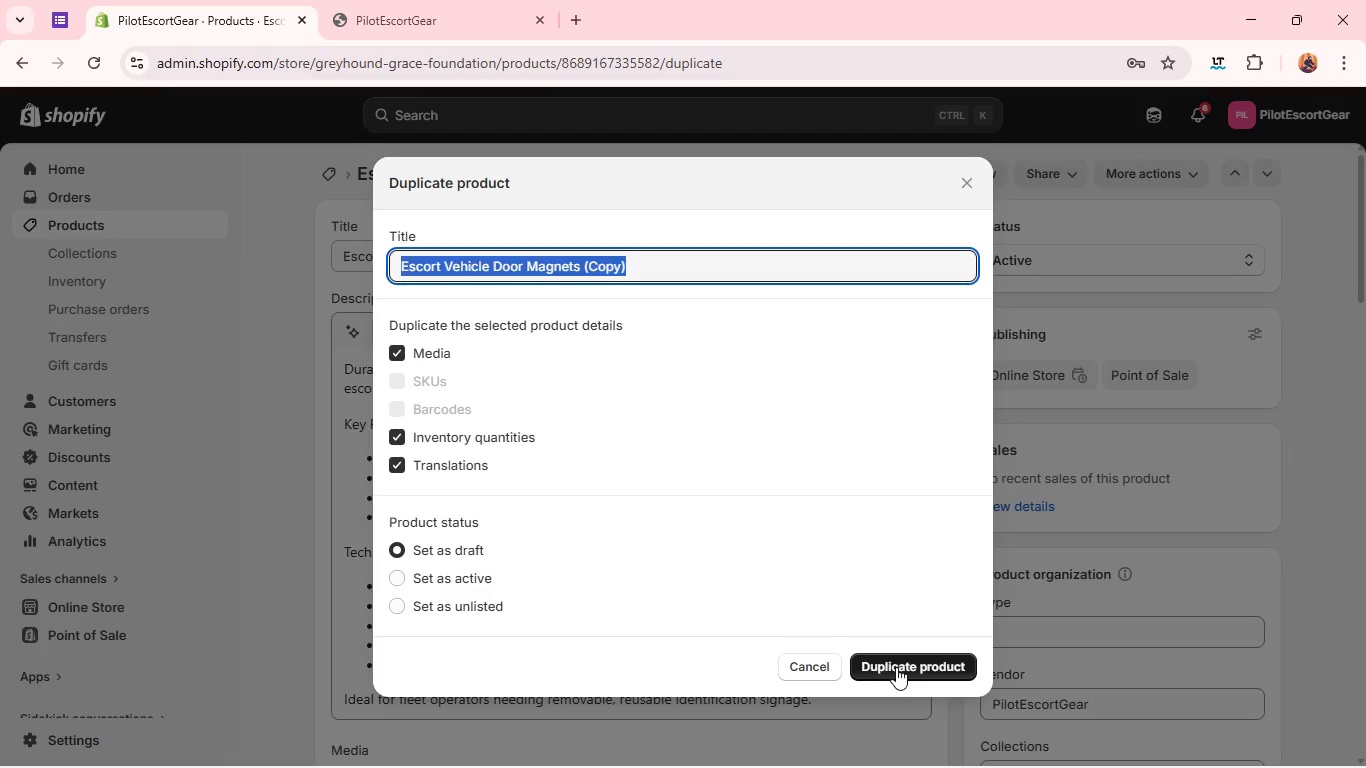 
left_click([896, 667])
 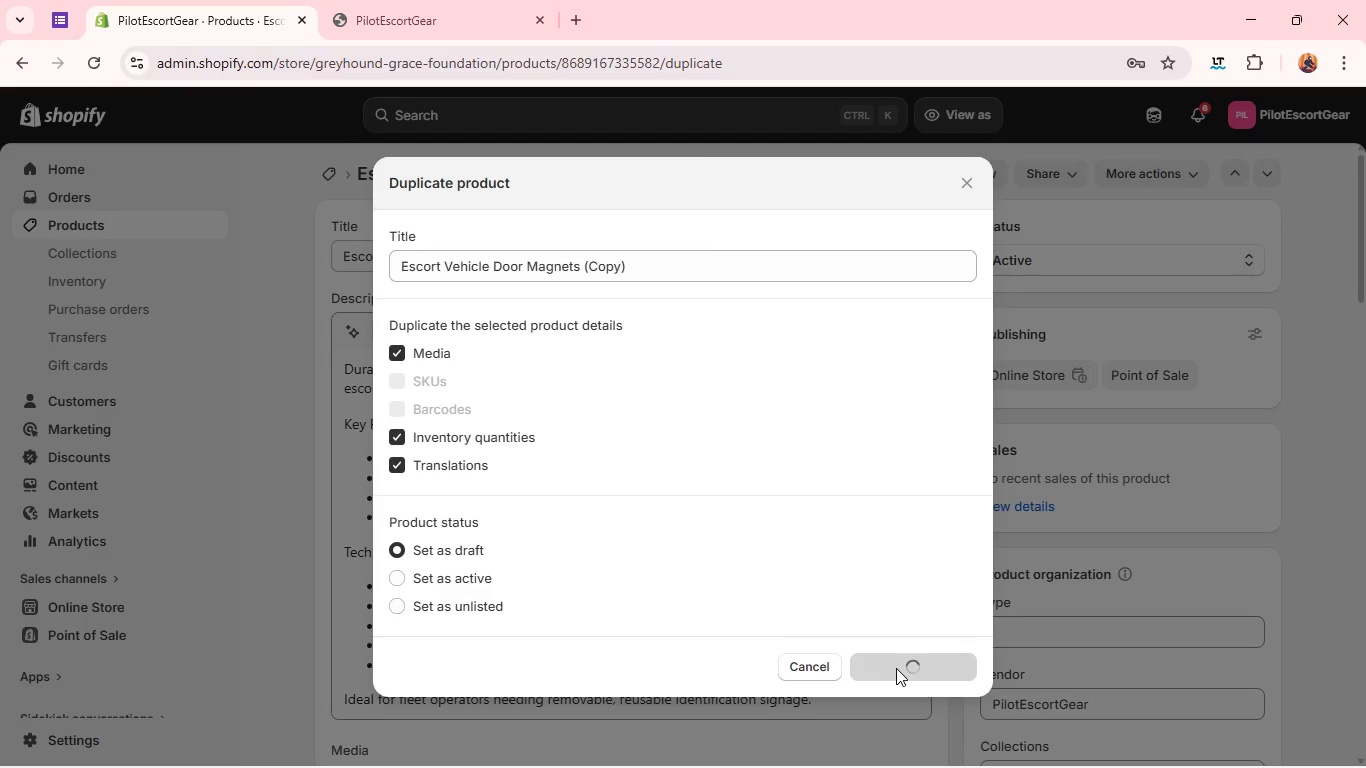 
wait(9.89)
 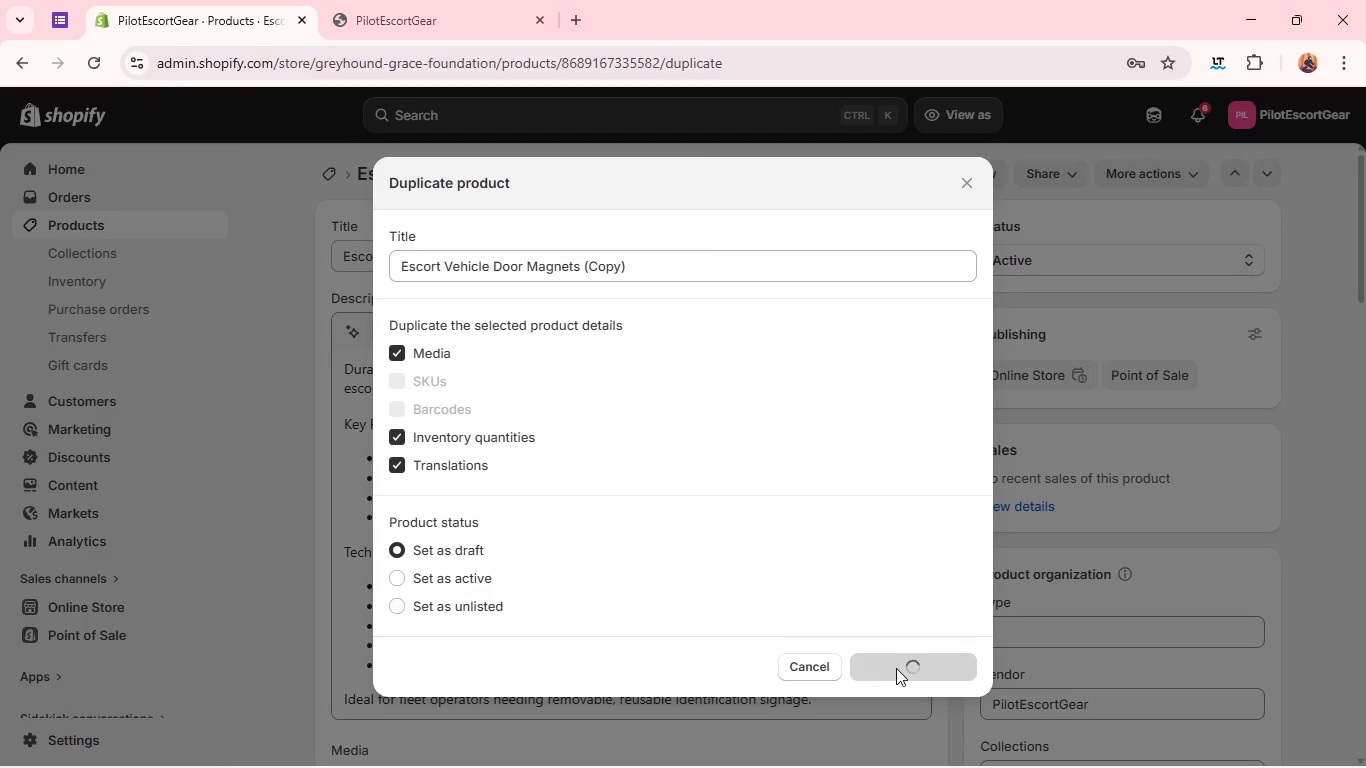 
double_click([767, 258])
 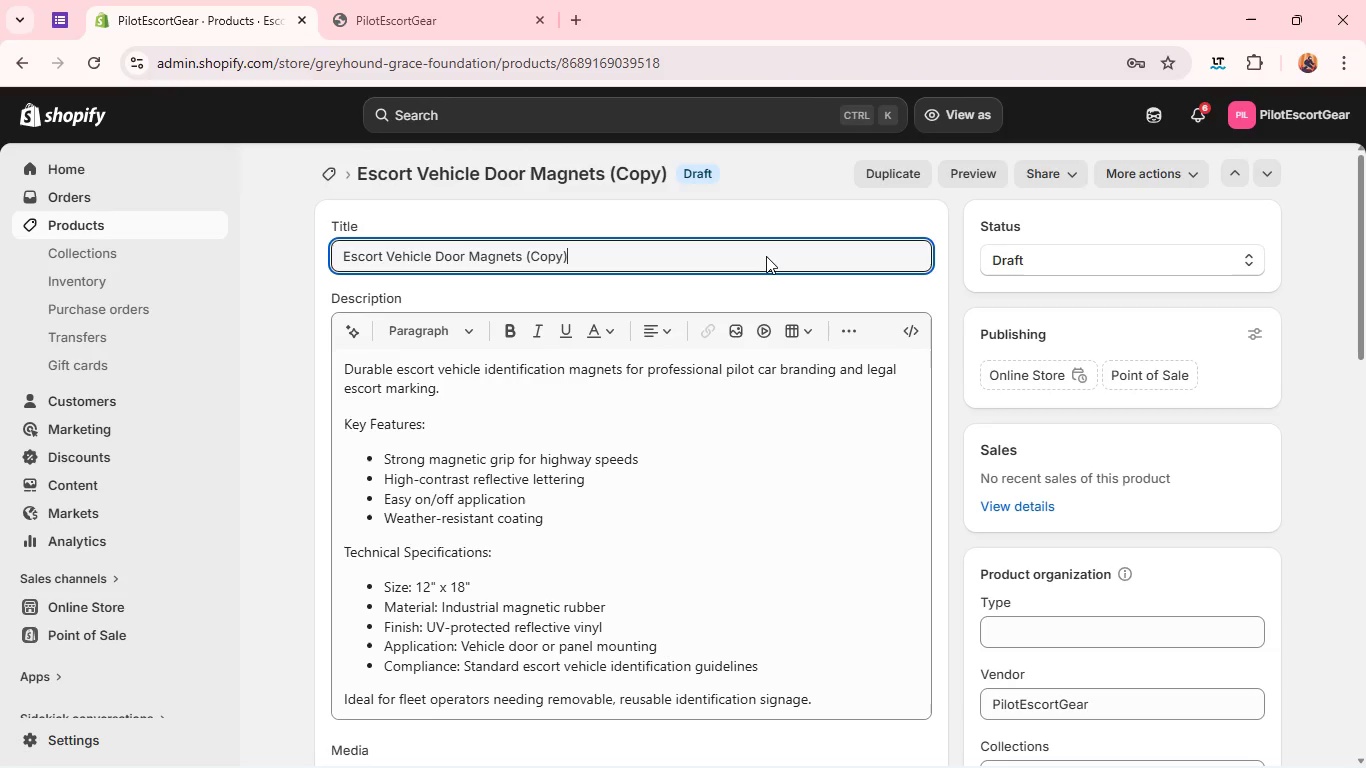 
key(Control+A)
 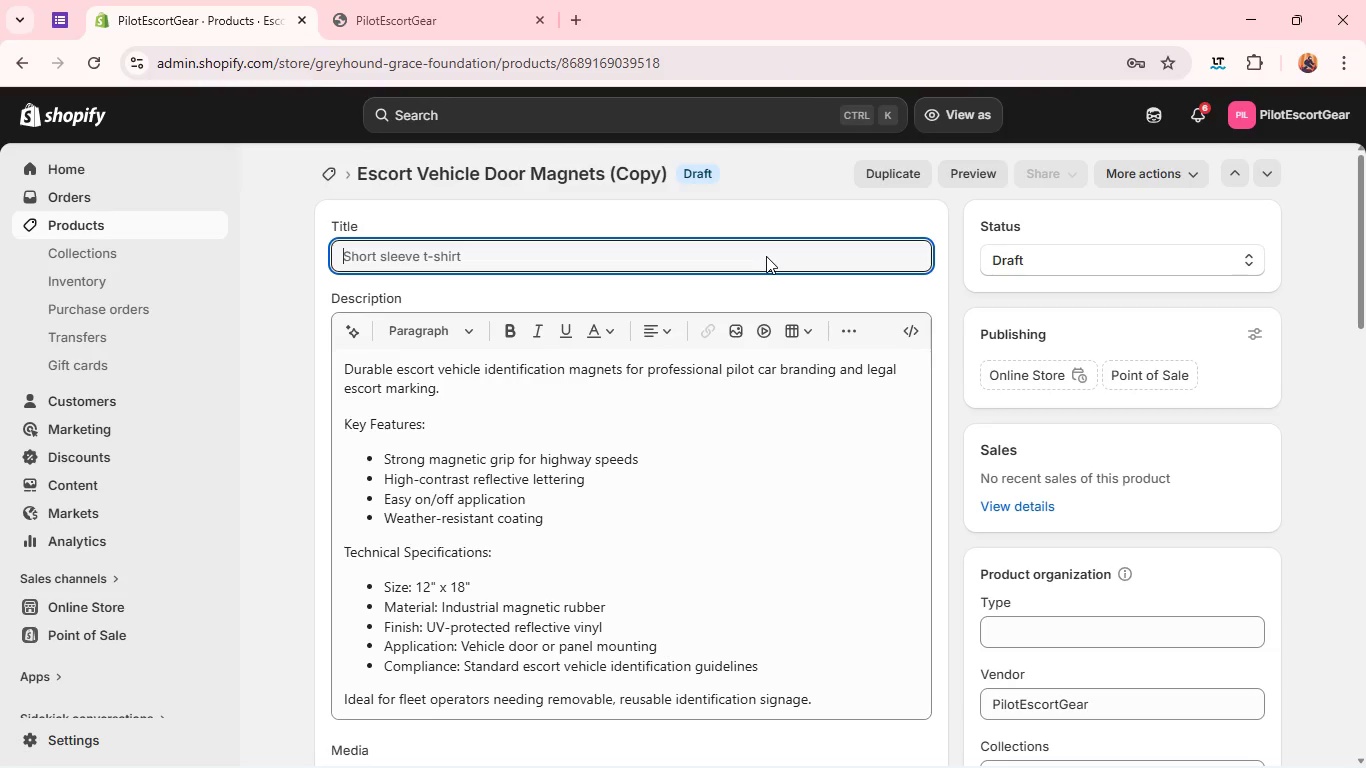 
key(Backspace)
 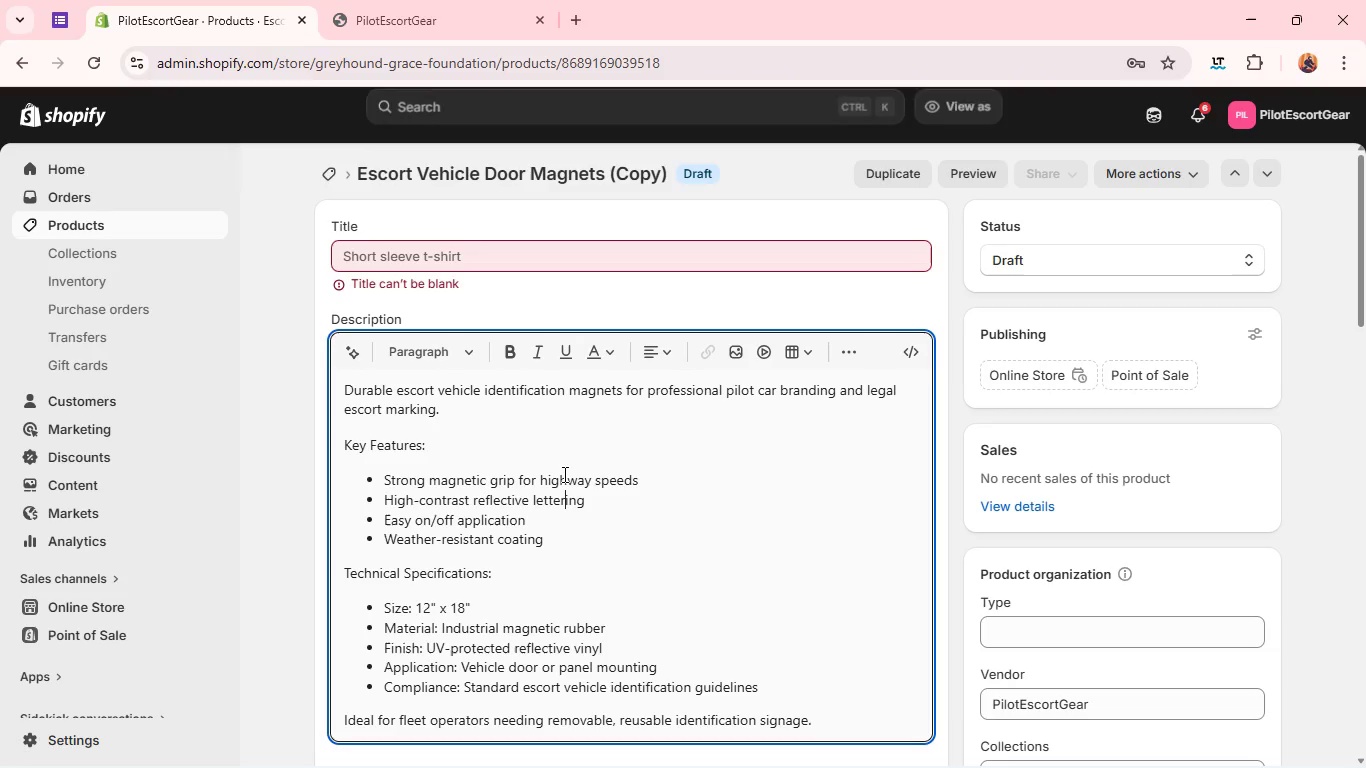 
key(Control+A)
 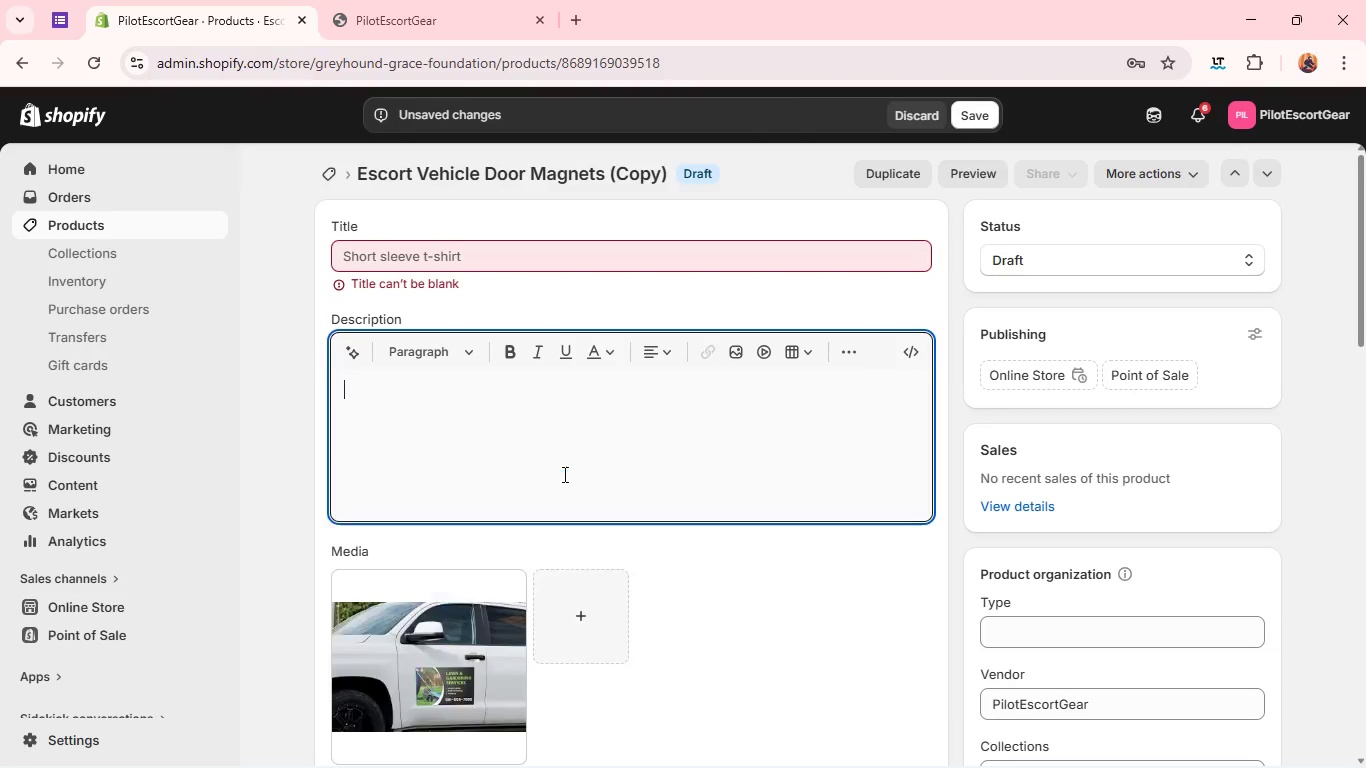 
key(Backspace)
 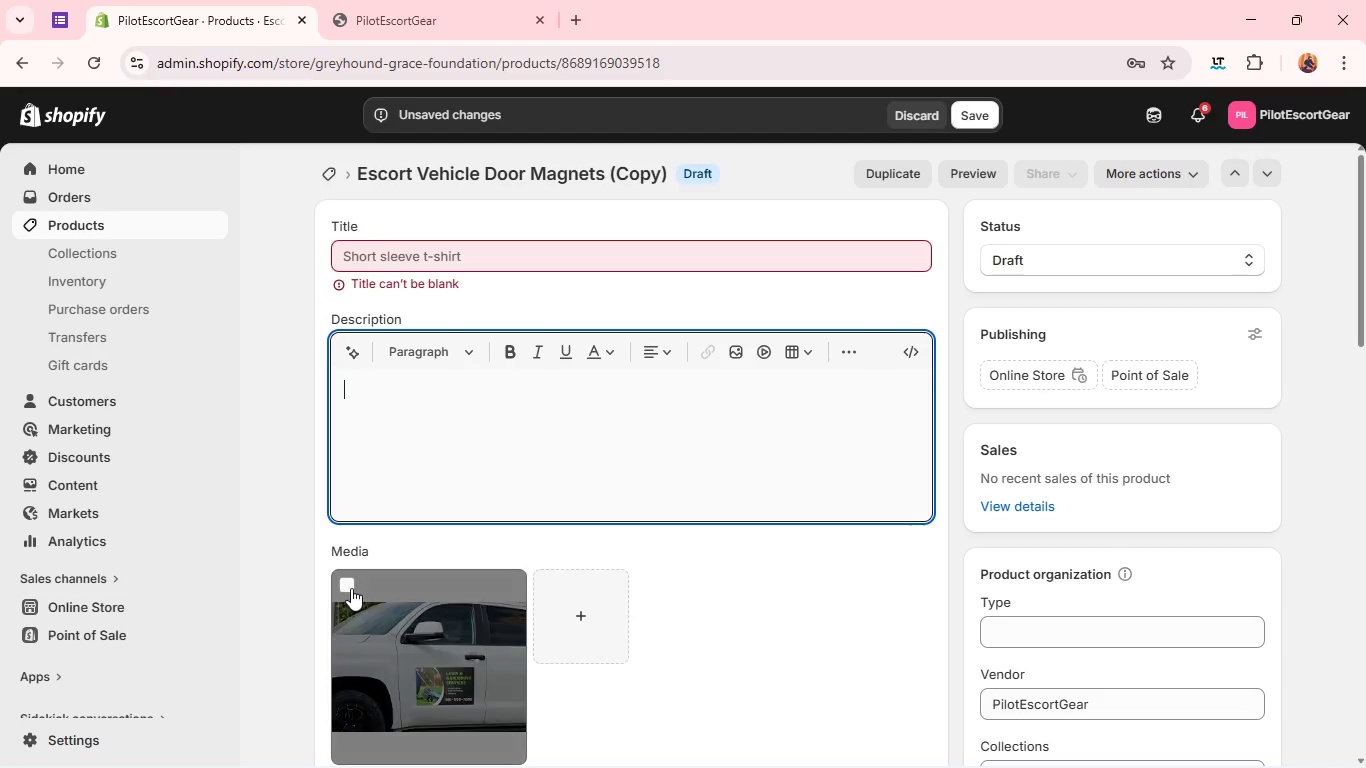 
left_click([351, 588])
 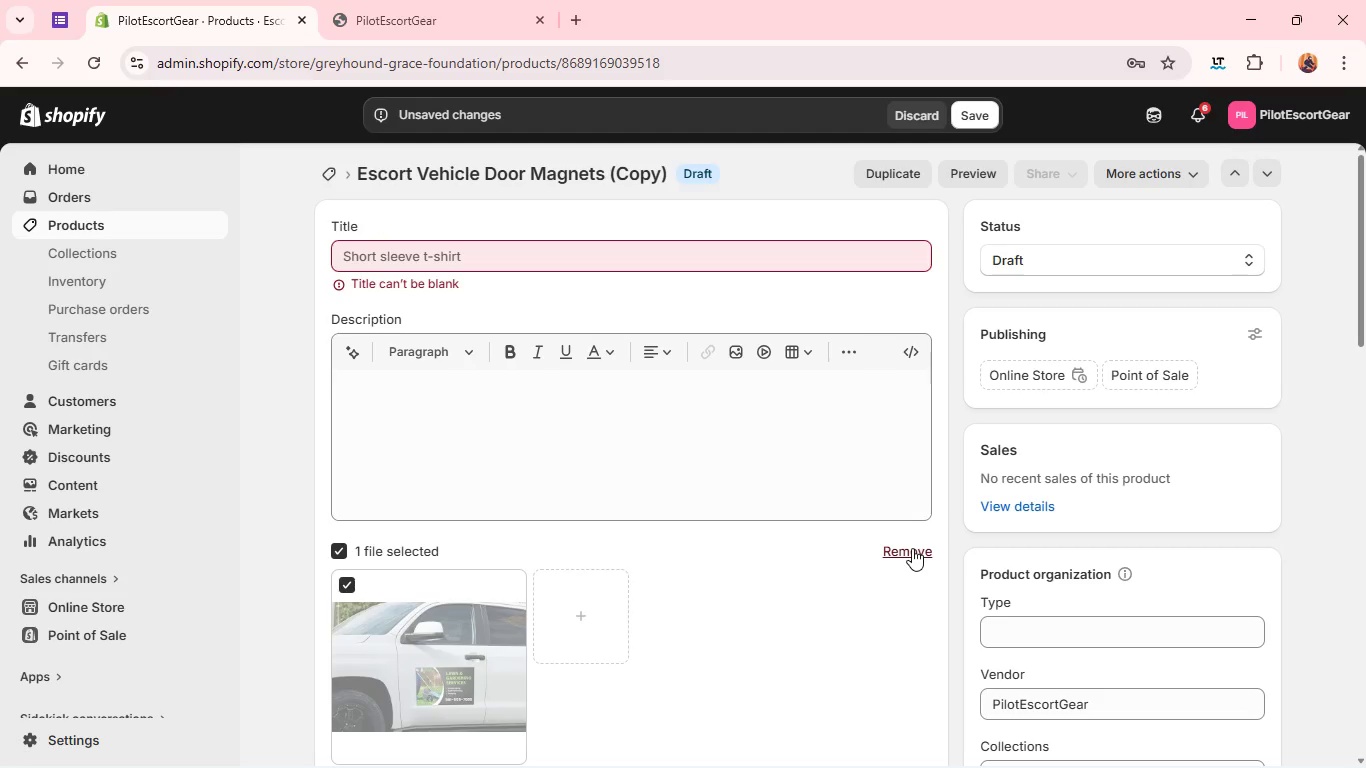 
left_click([912, 548])
 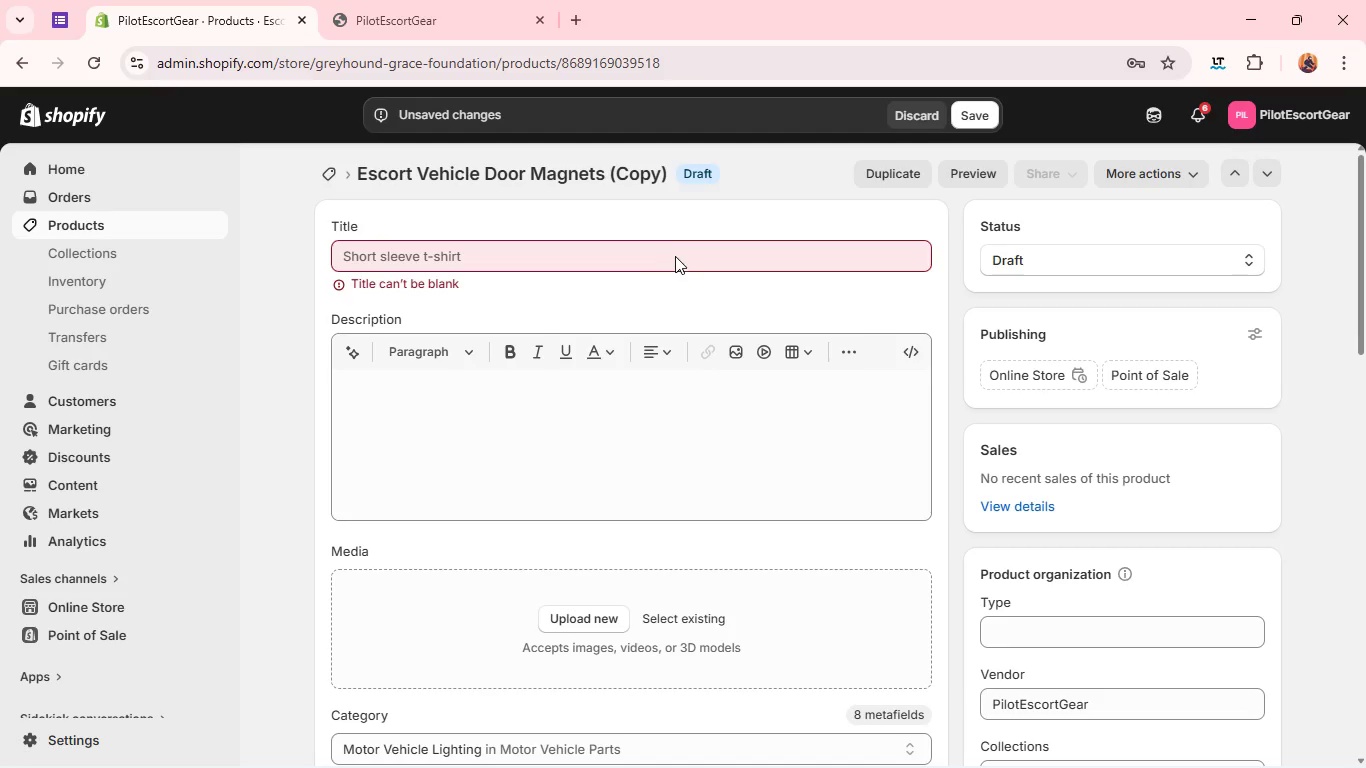 
left_click([675, 256])
 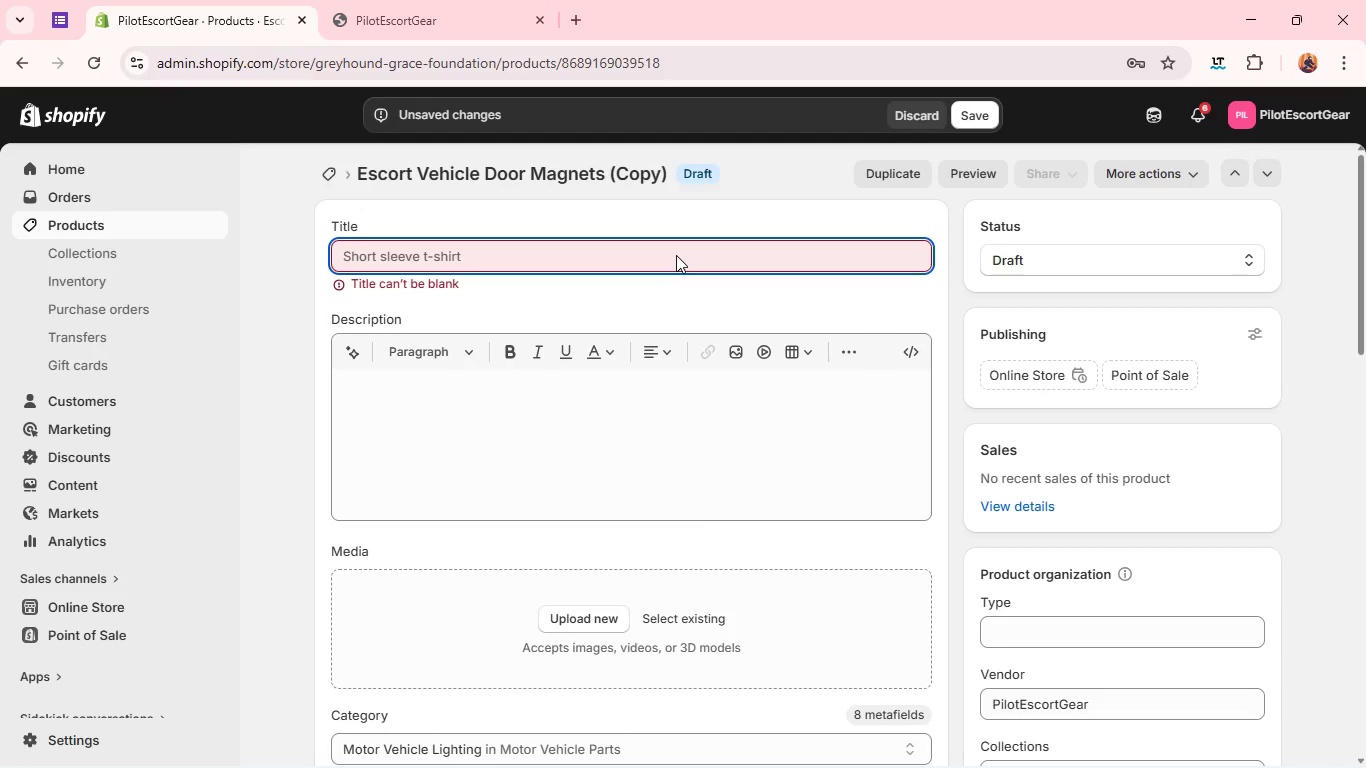 
wait(23.72)
 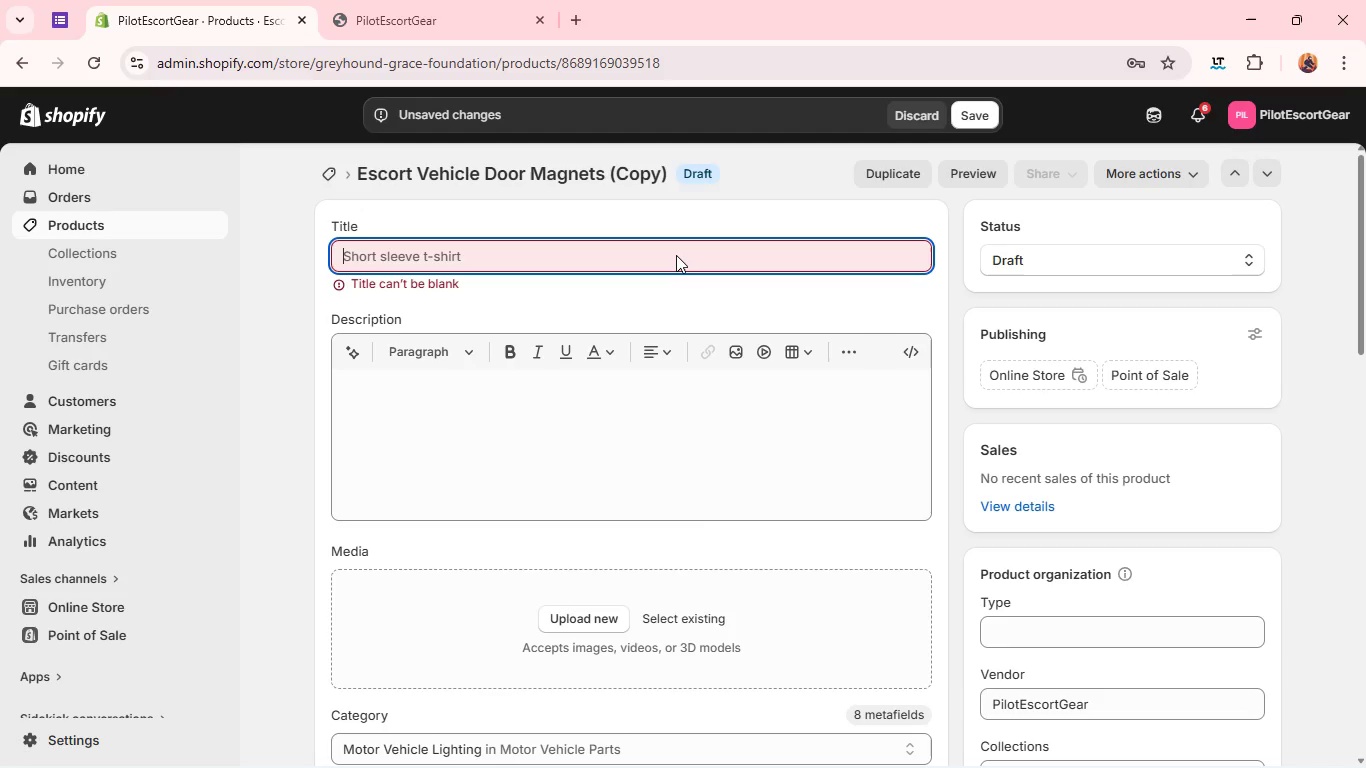 
type(Telescopic Height Pole (18ft))
 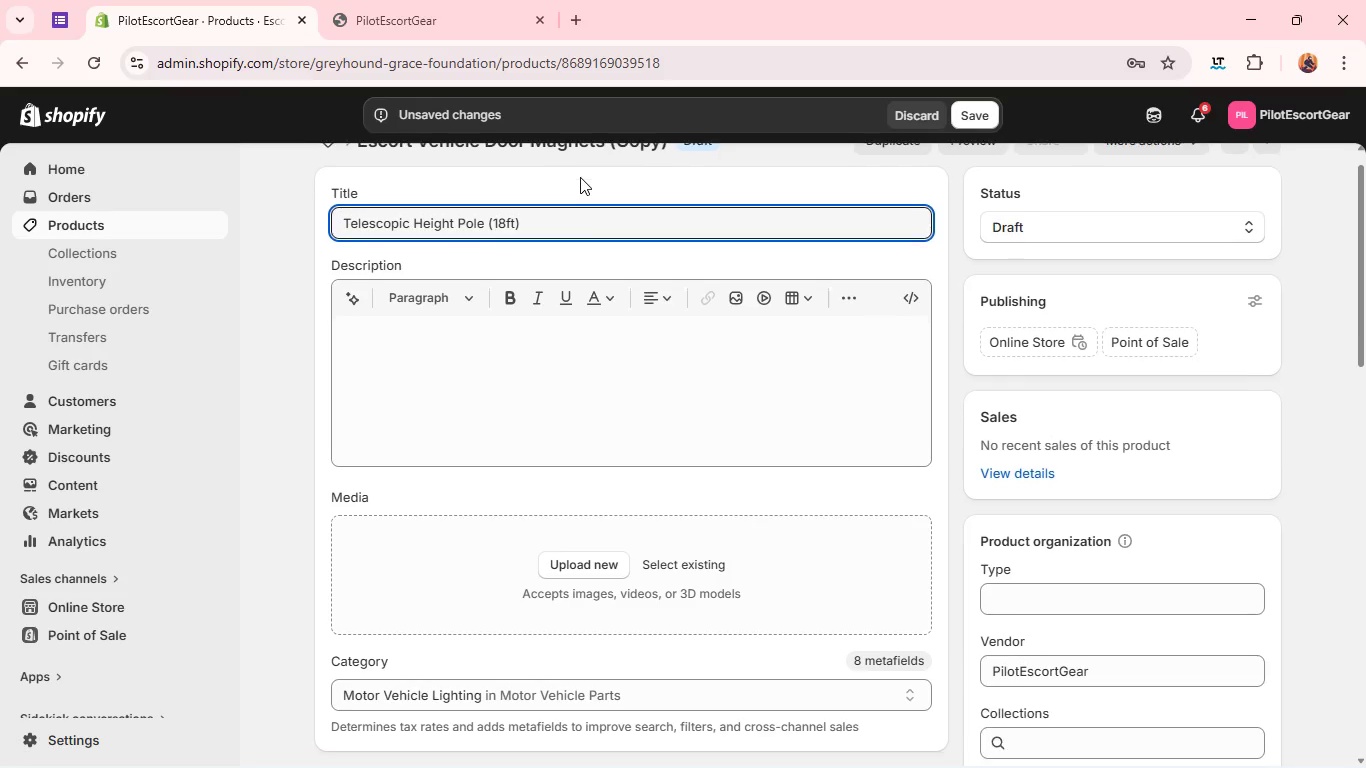 
key(Control+A)
 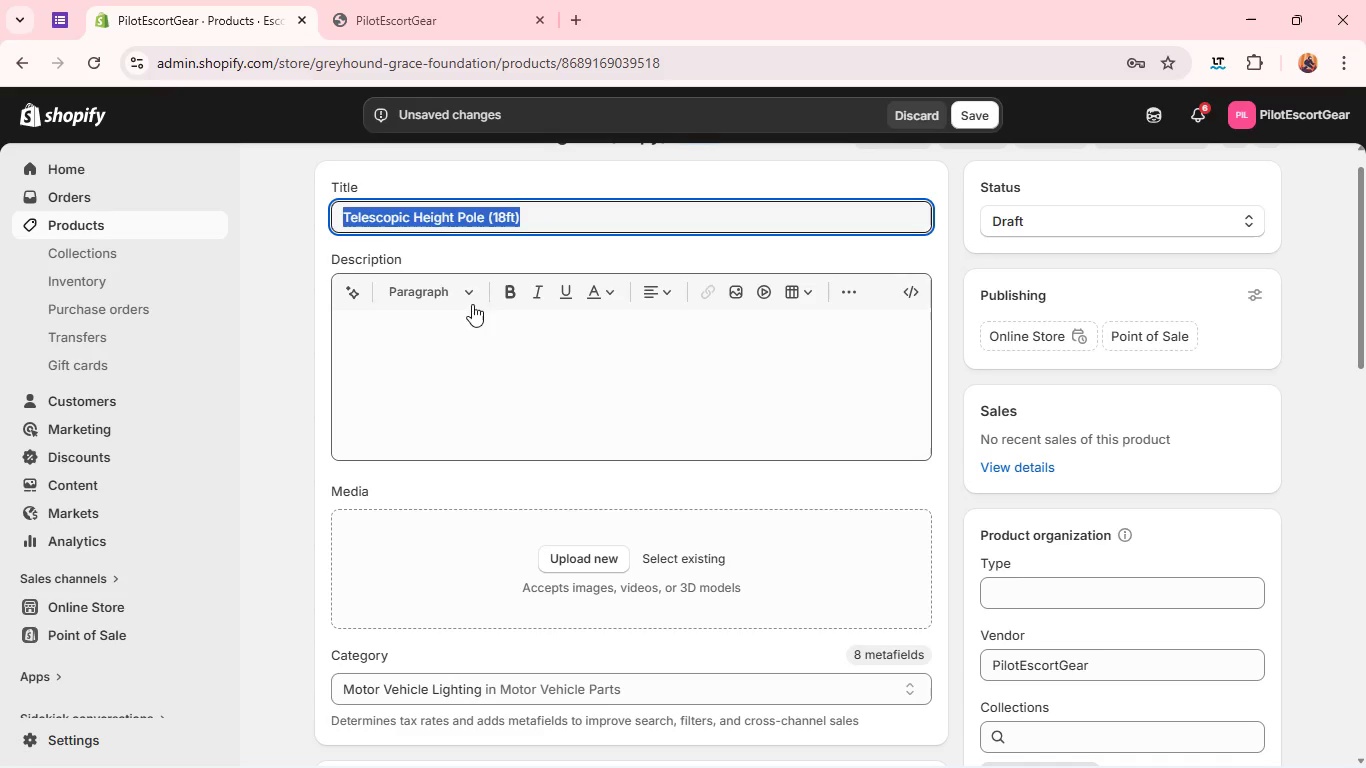 
key(Control+C)
 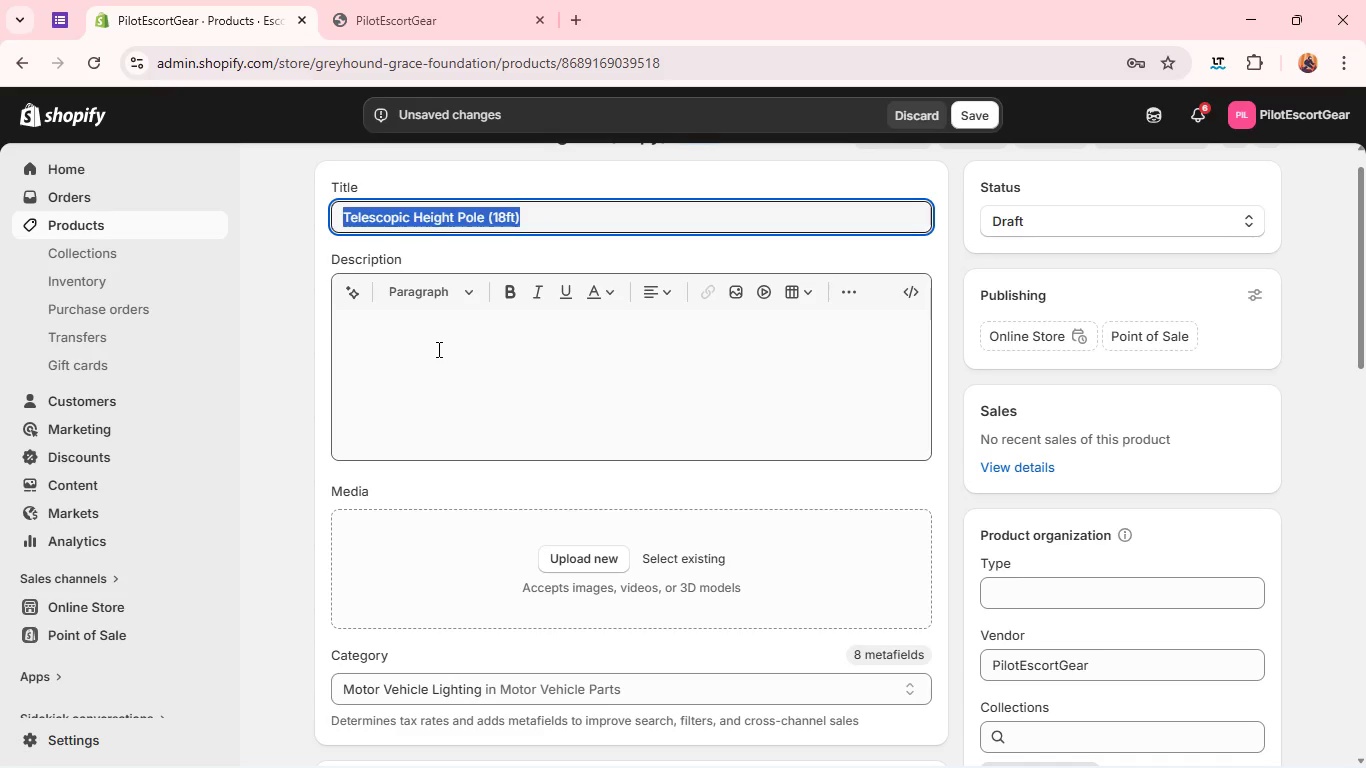 
hold_key(key=ControlLeft, duration=0.41)
left_click([437, 349])
 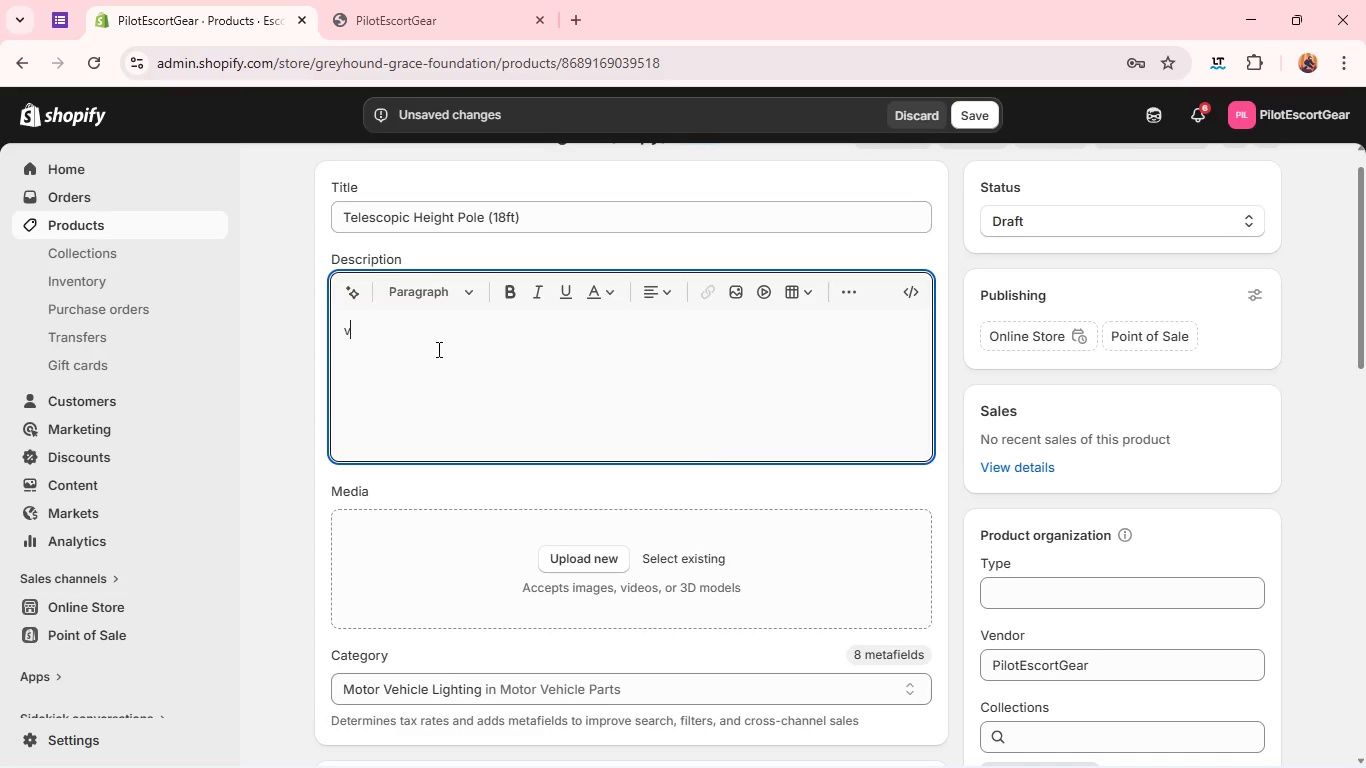 
key(V)
 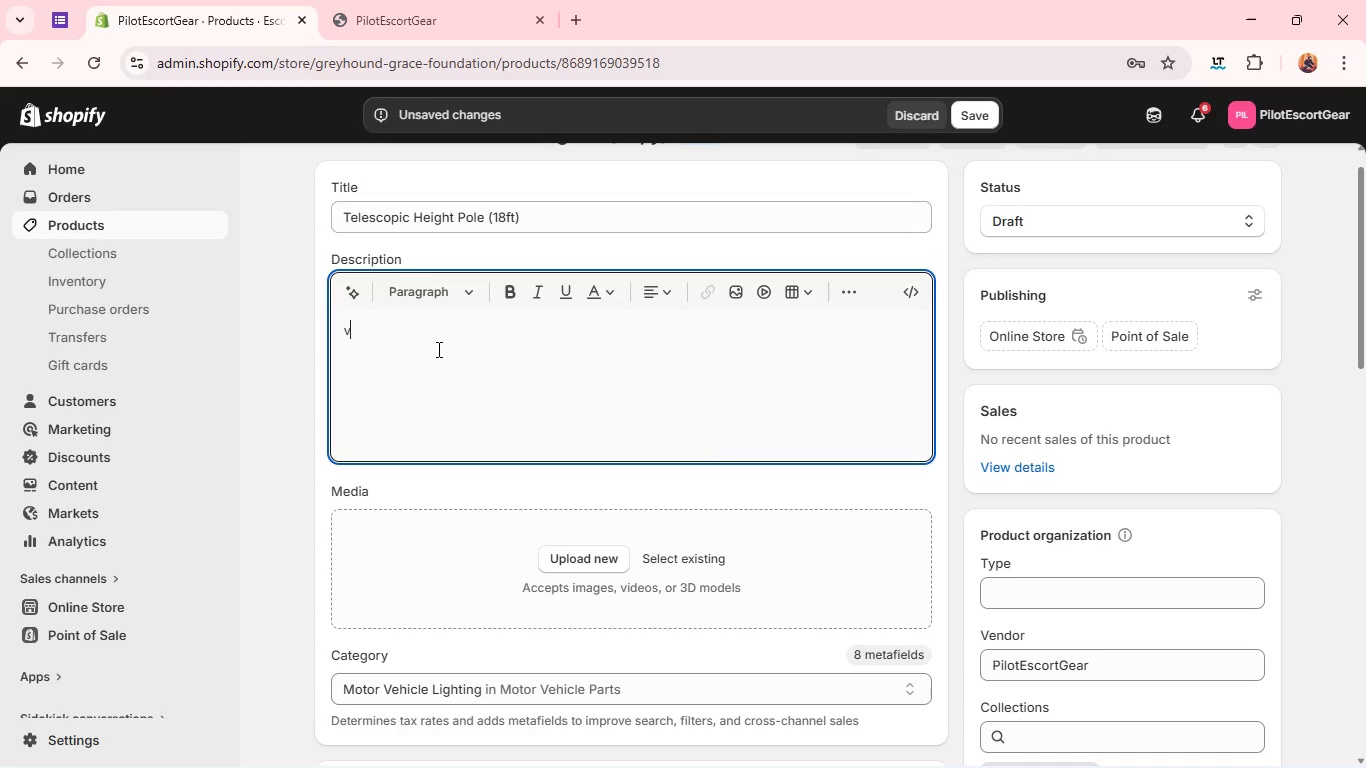 
key(Control+ControlLeft)
 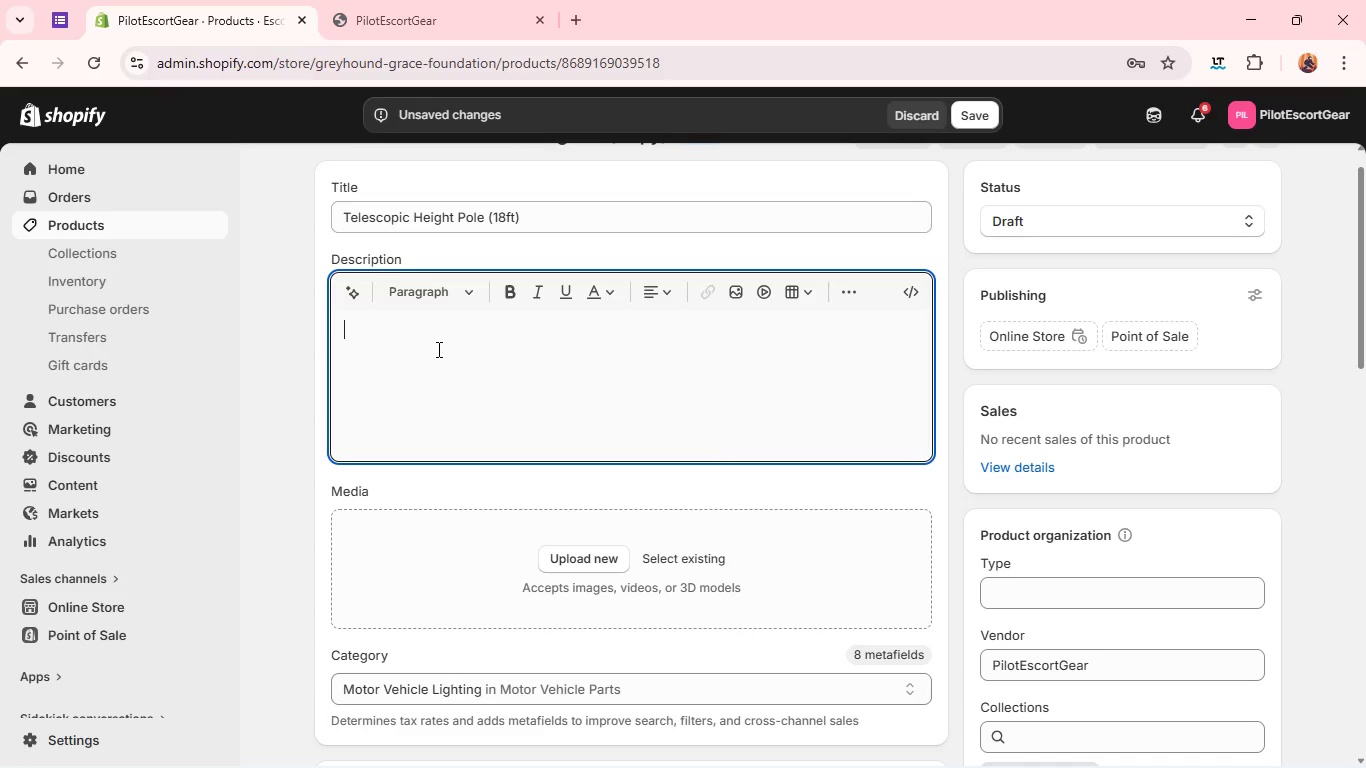 
key(Backspace)
 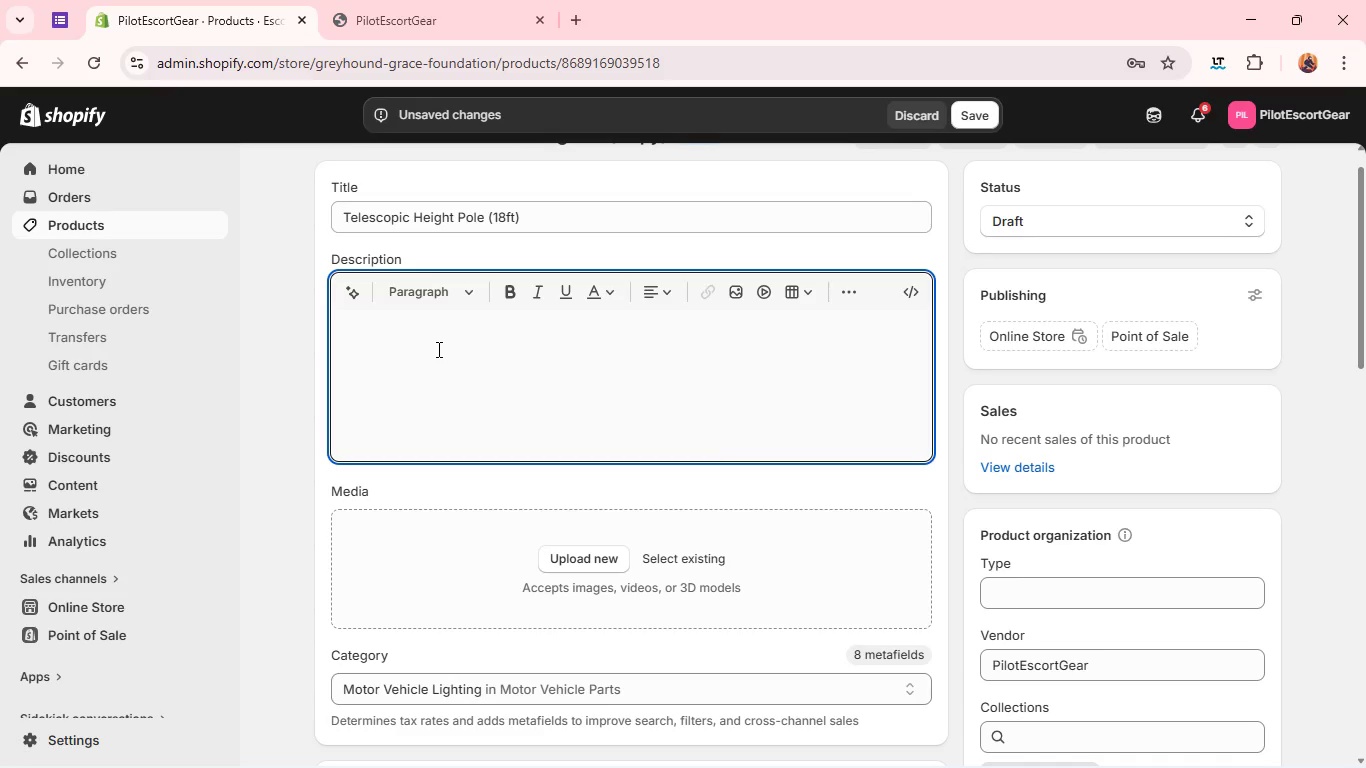 
key(Control+V)
 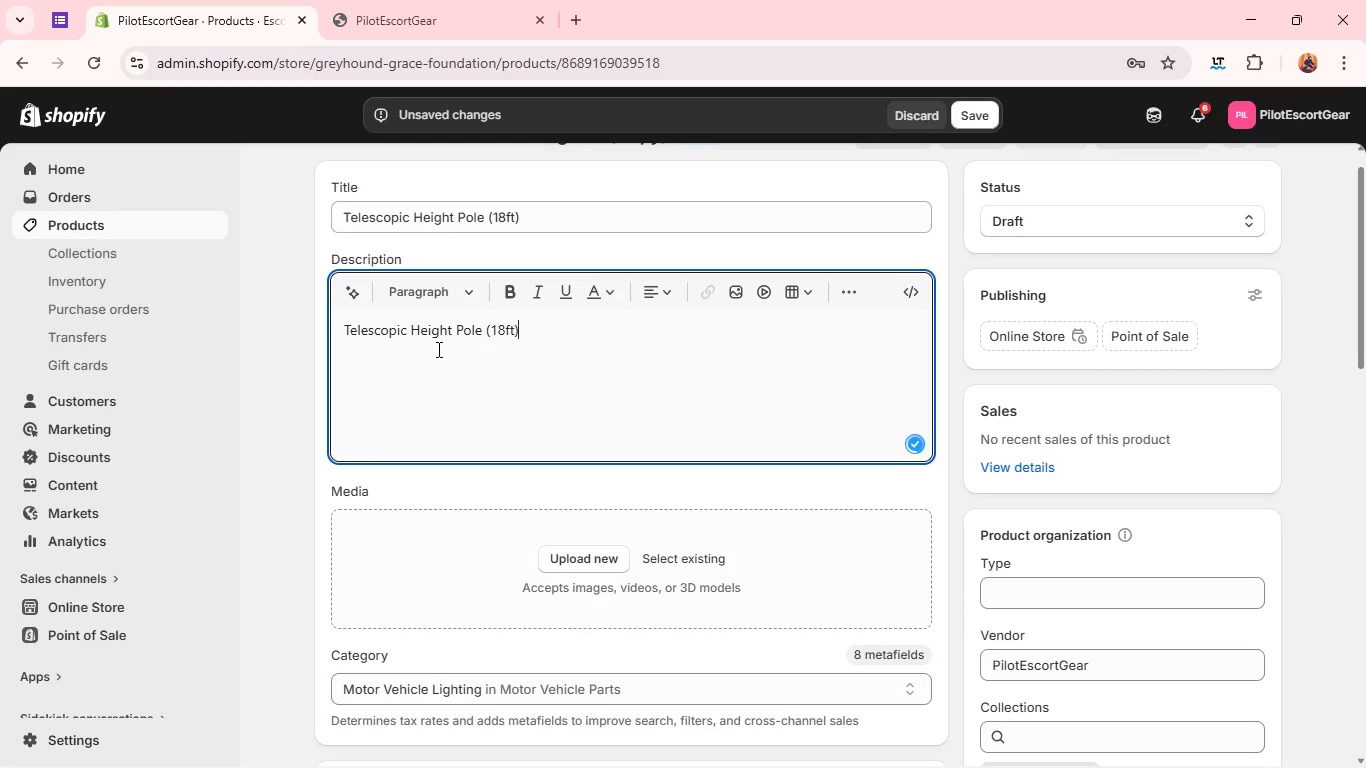 
hold_key(key=ControlLeft, duration=0.86)
 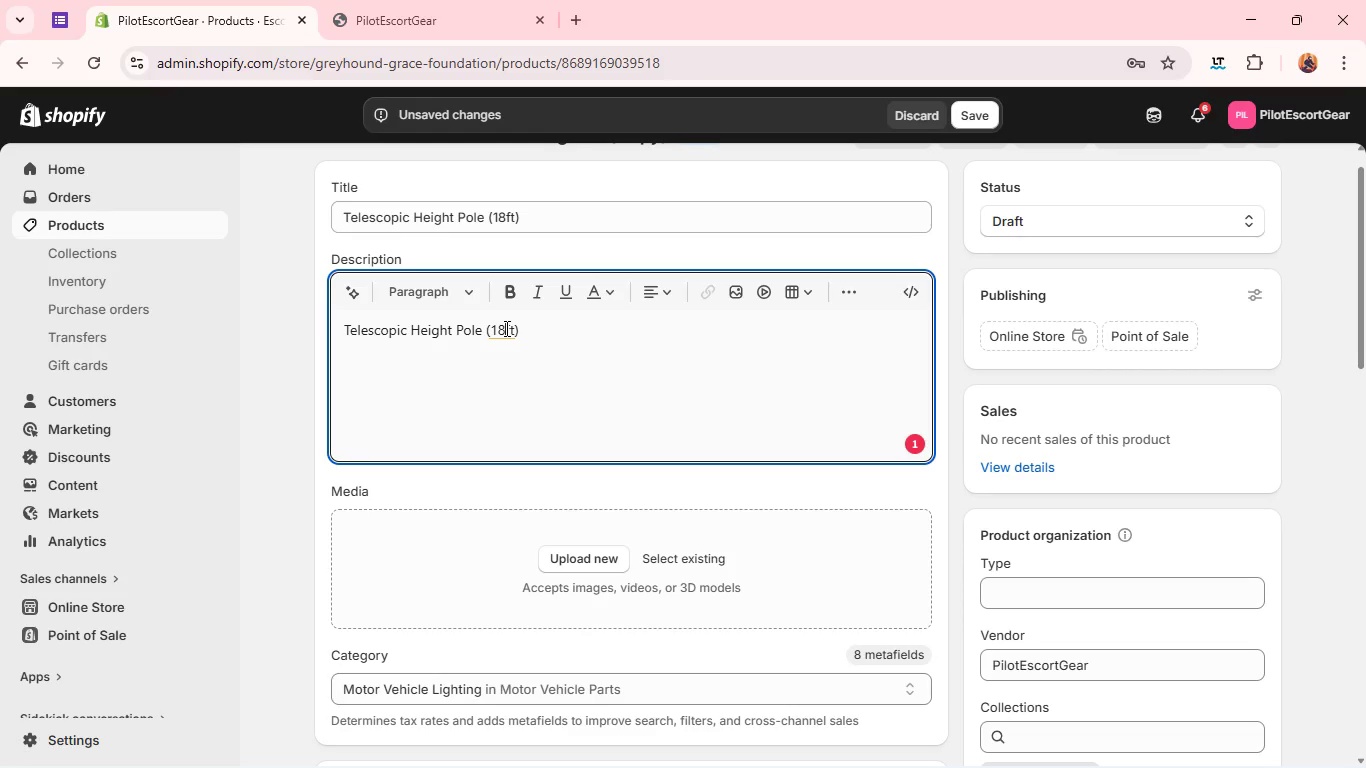 
left_click([505, 328])
 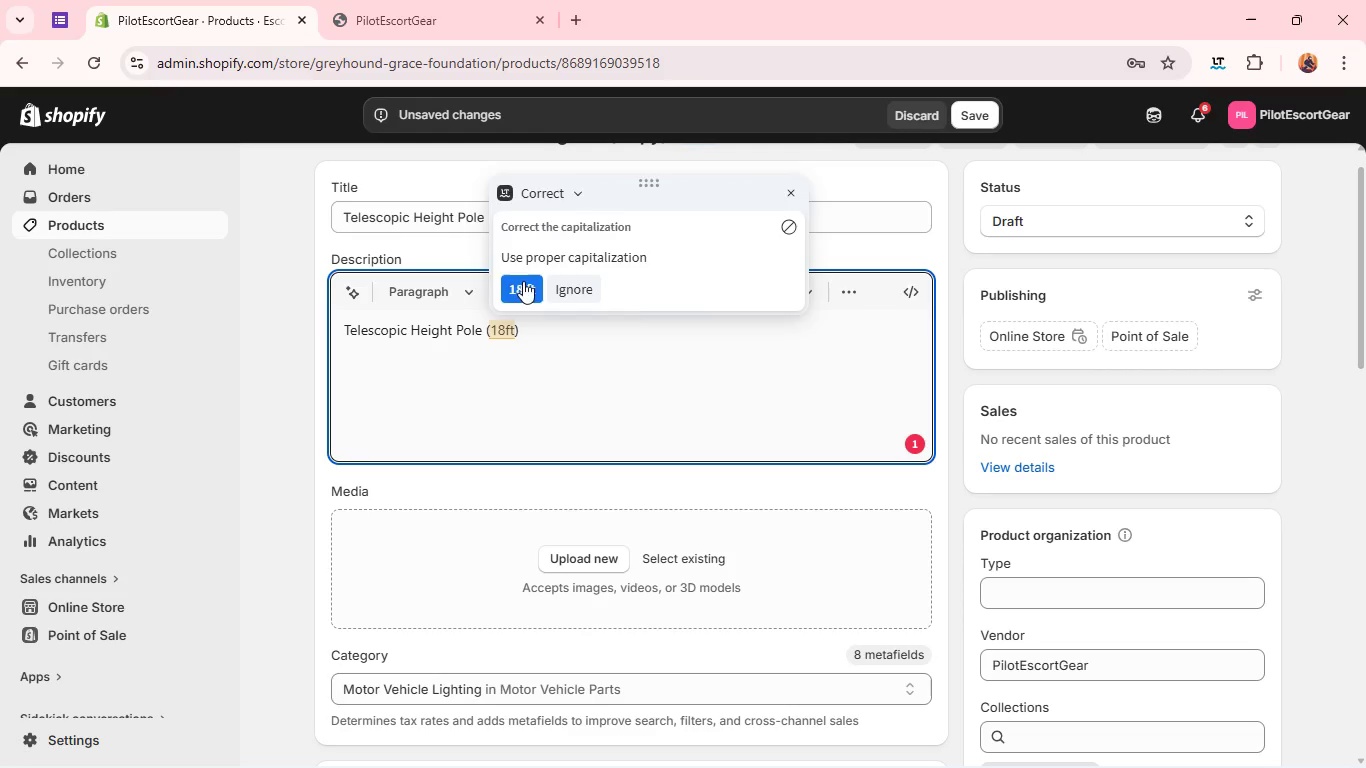 
left_click([523, 281])
 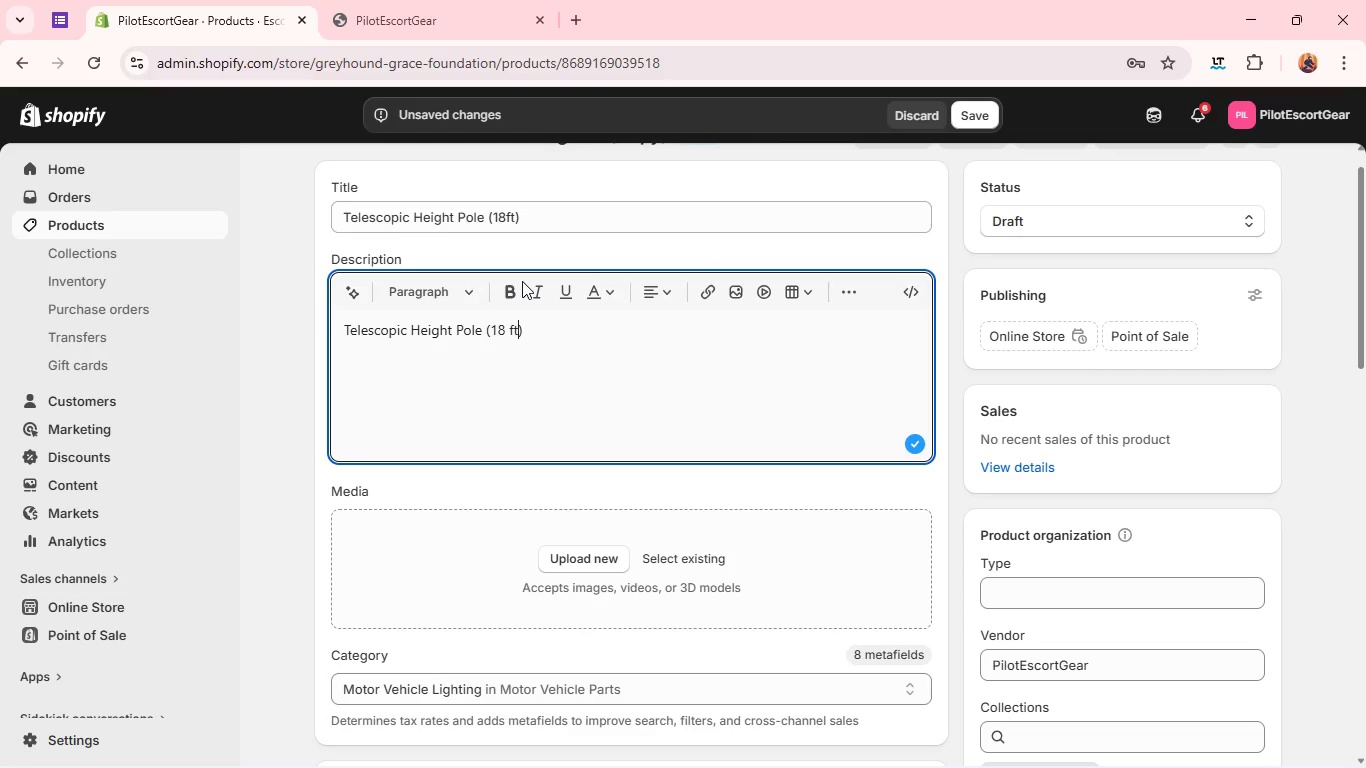 
key(Control+A)
 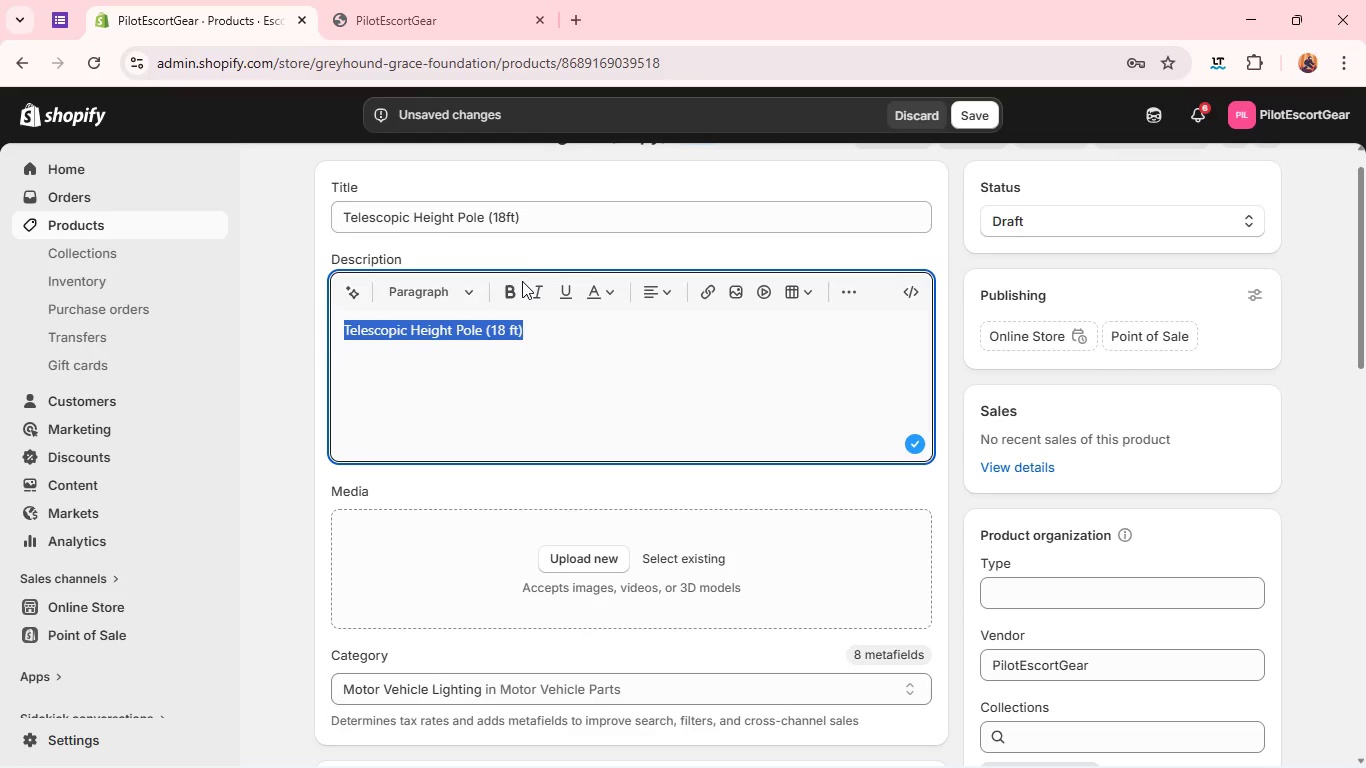 
key(Control+C)
 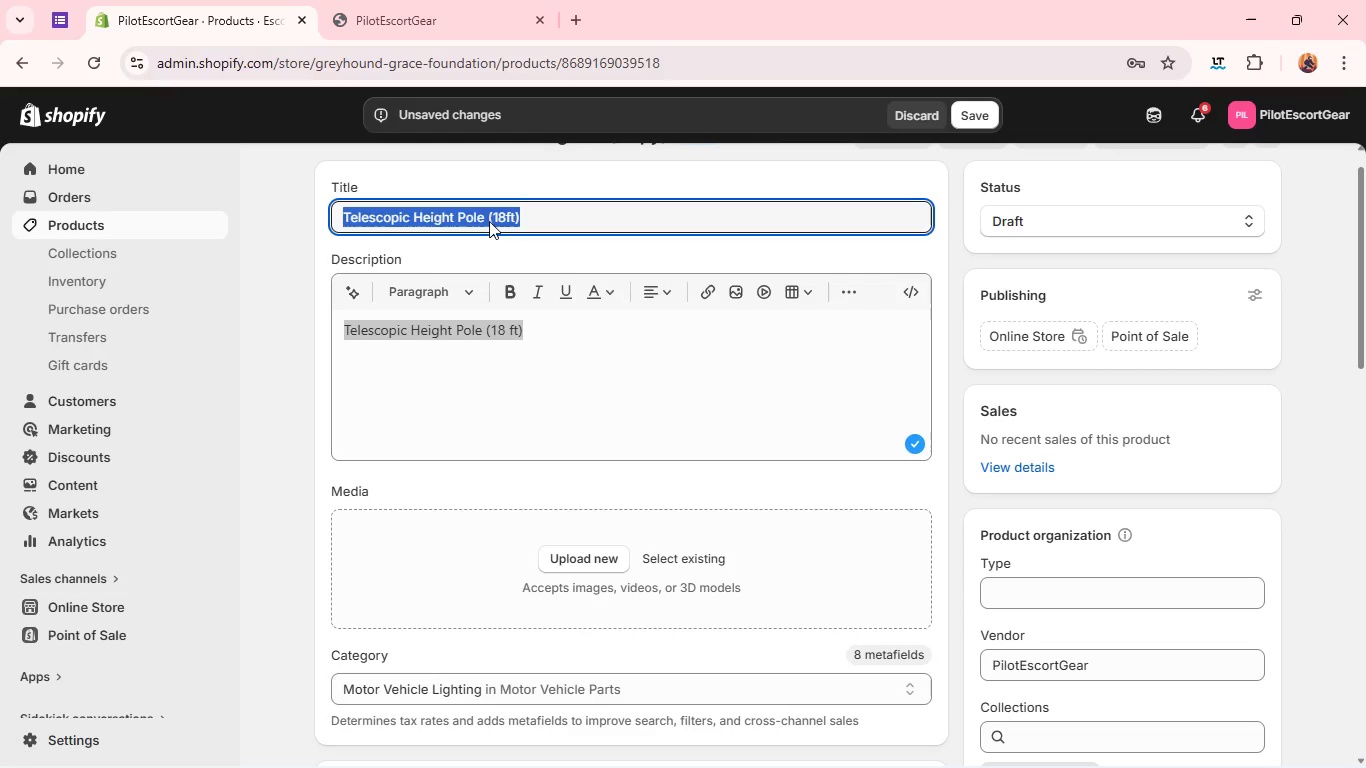 
double_click([489, 221])
 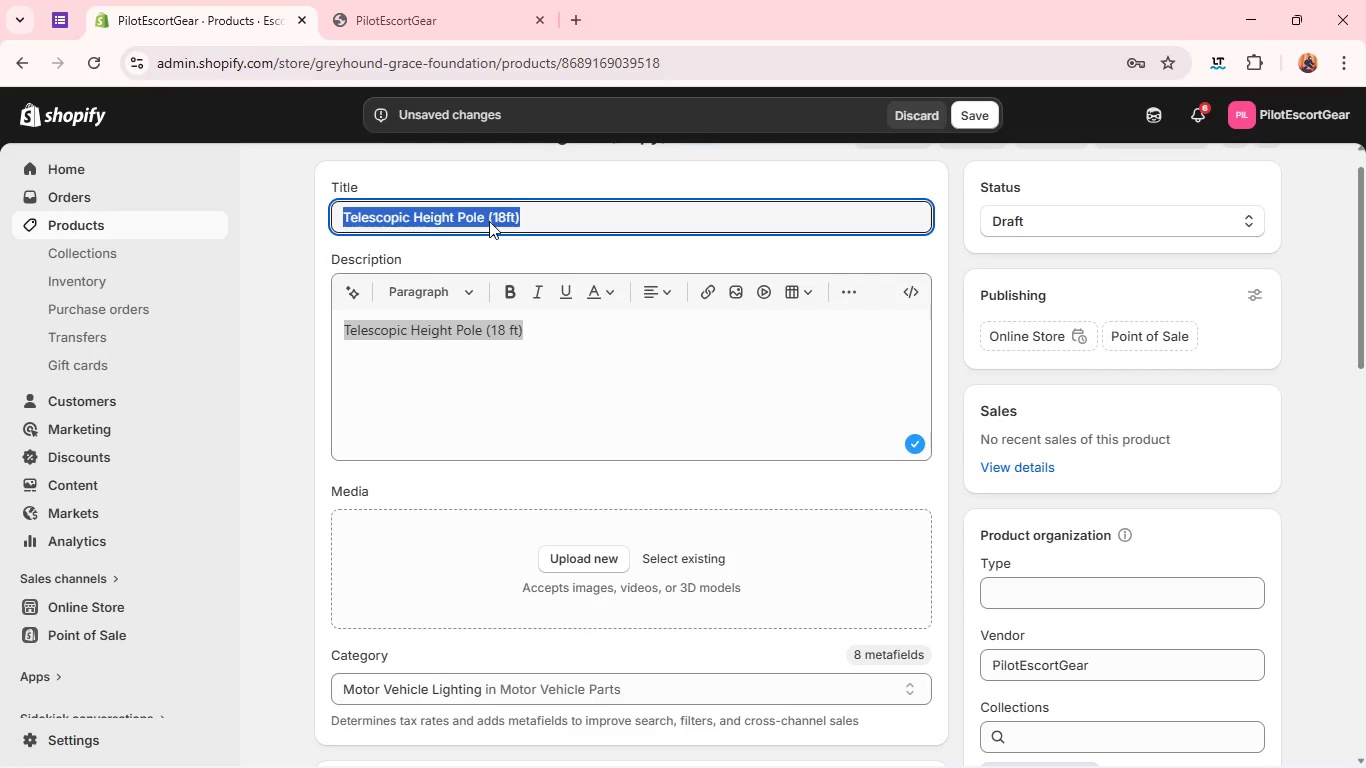 
triple_click([489, 221])
 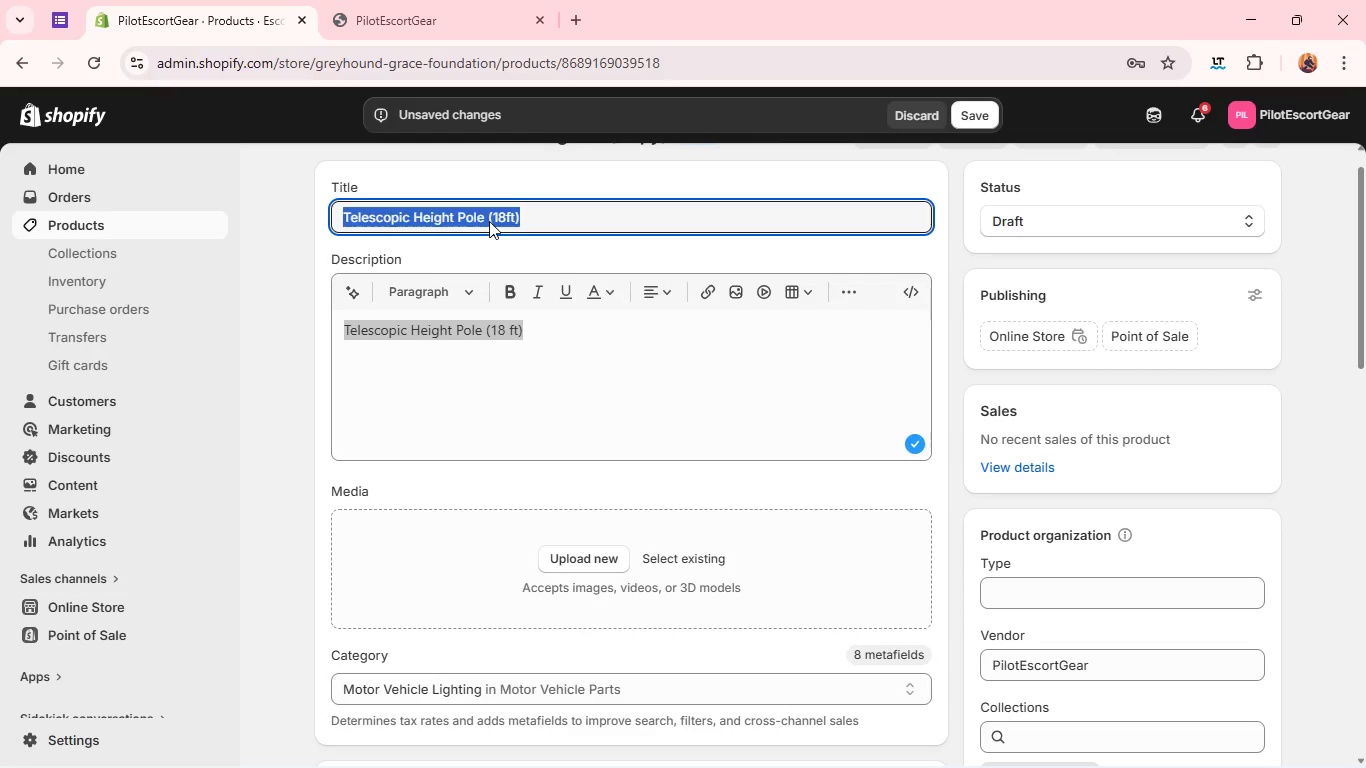 
triple_click([489, 221])
 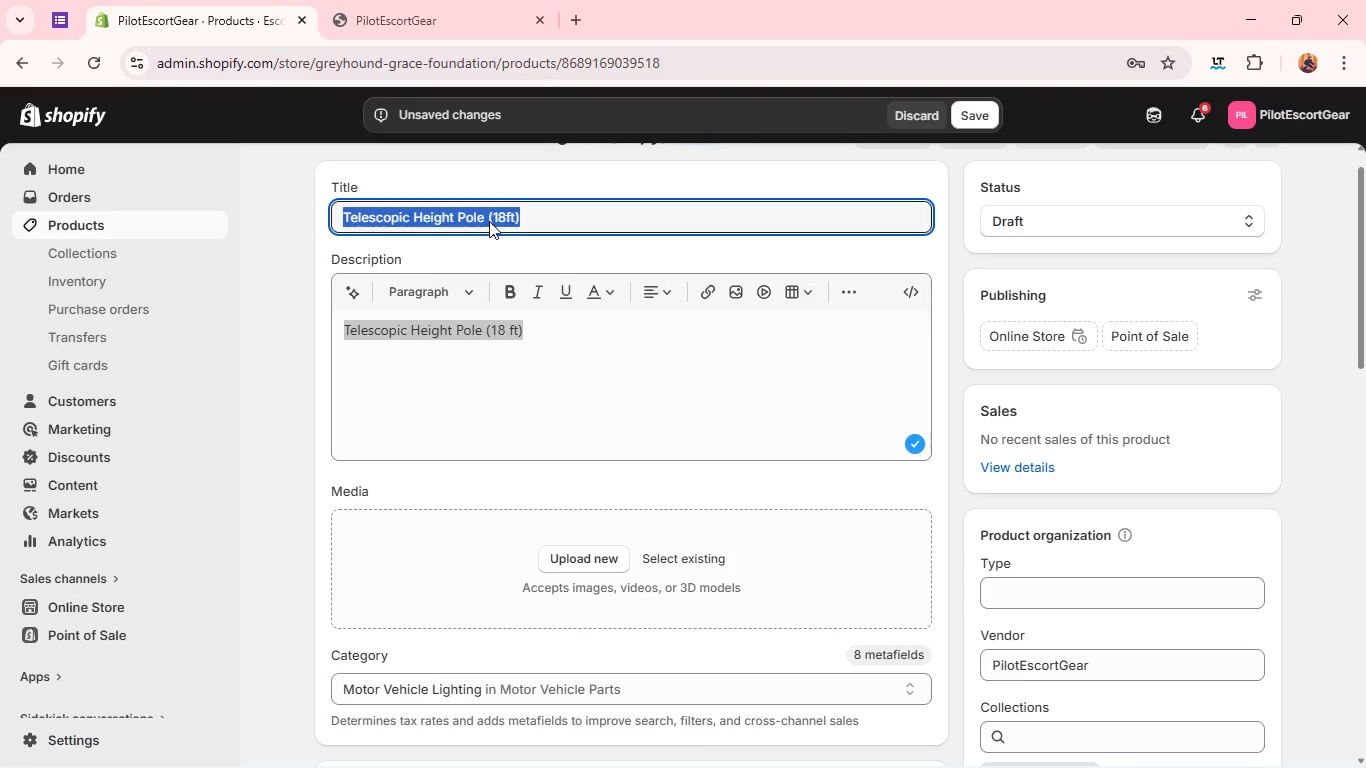 
triple_click([489, 221])
 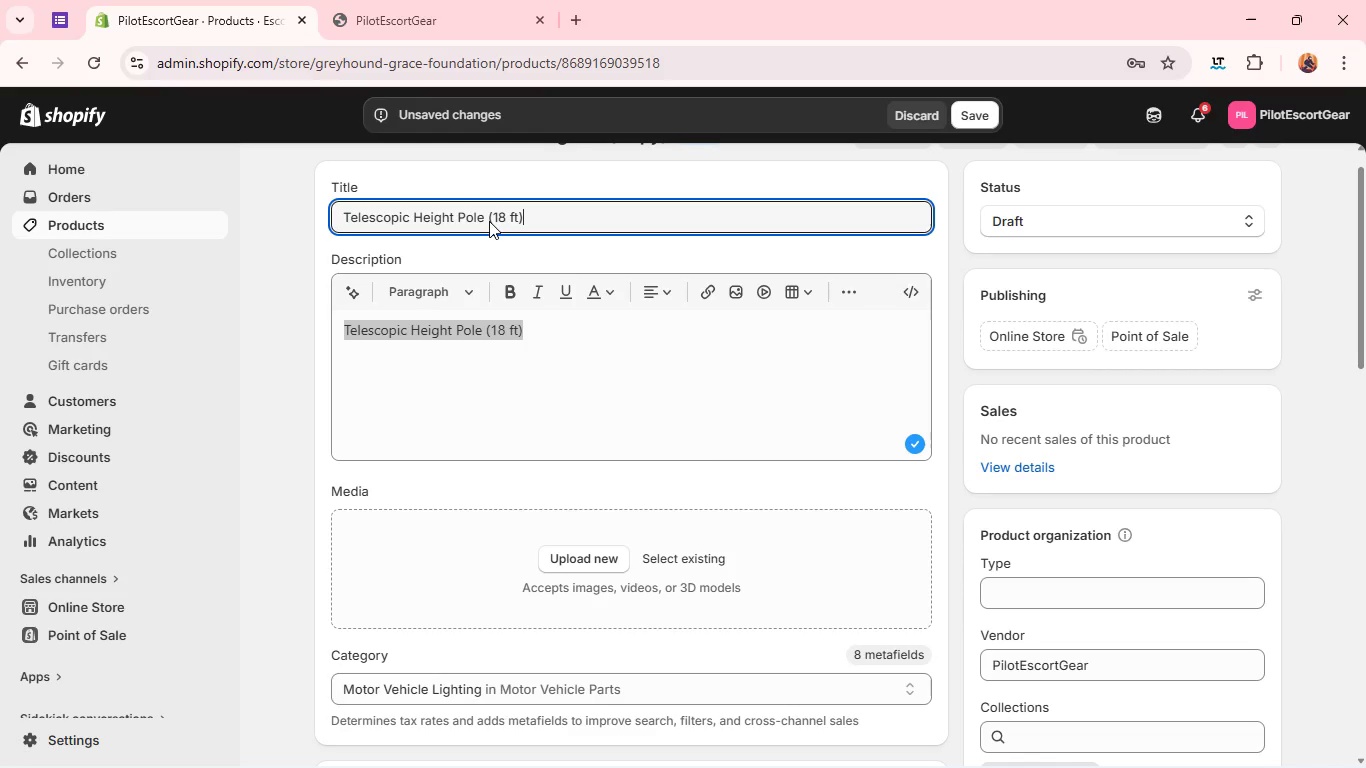 
key(Control+V)
 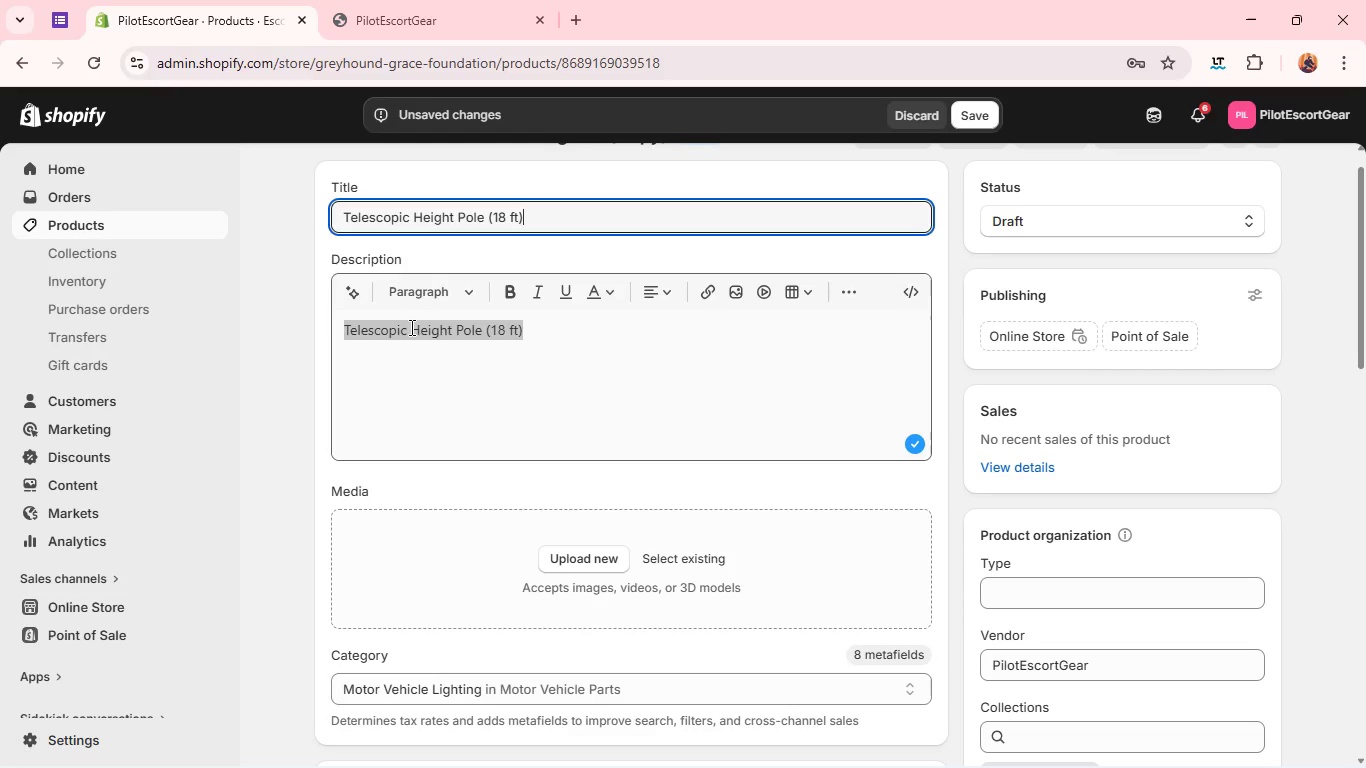 
double_click([410, 327])
 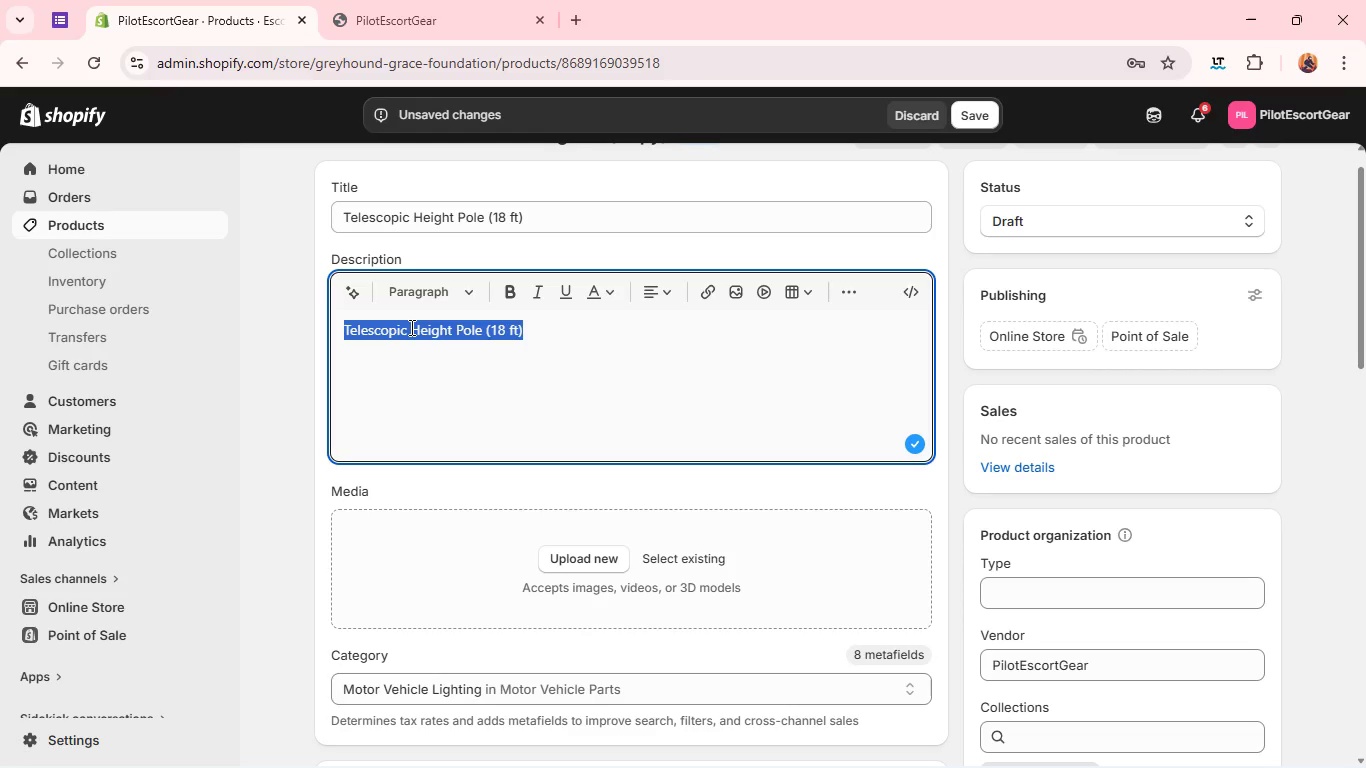 
key(Control+A)
 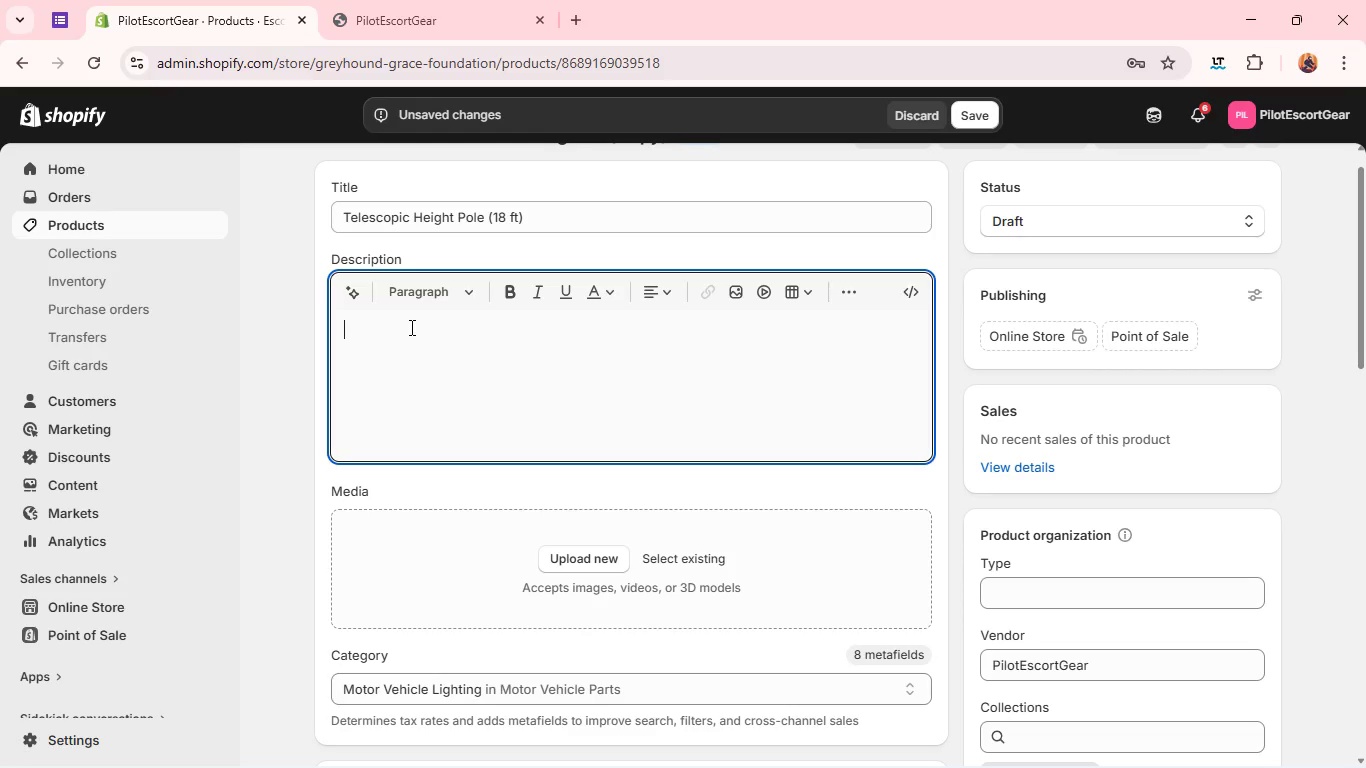 
key(Backspace)
 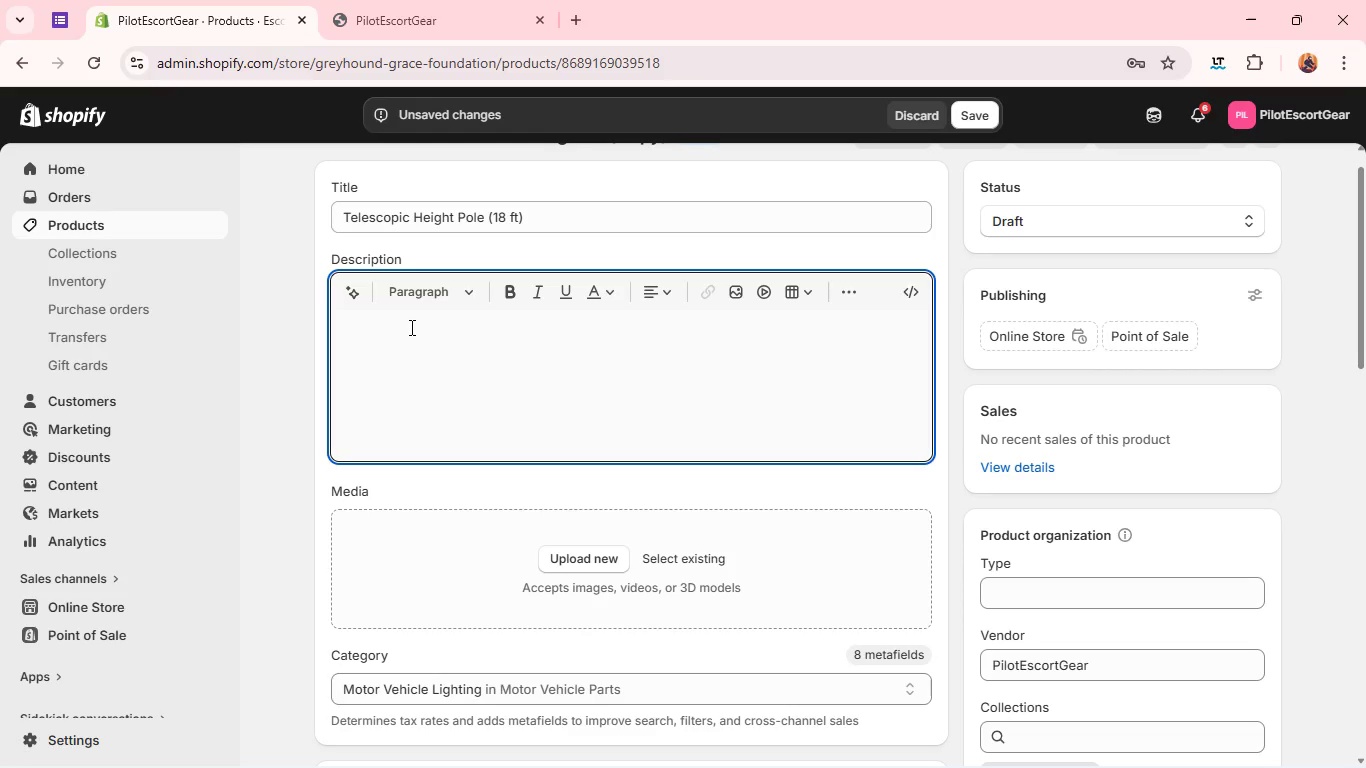 
hold_key(key=ShiftLeft, duration=1.01)
 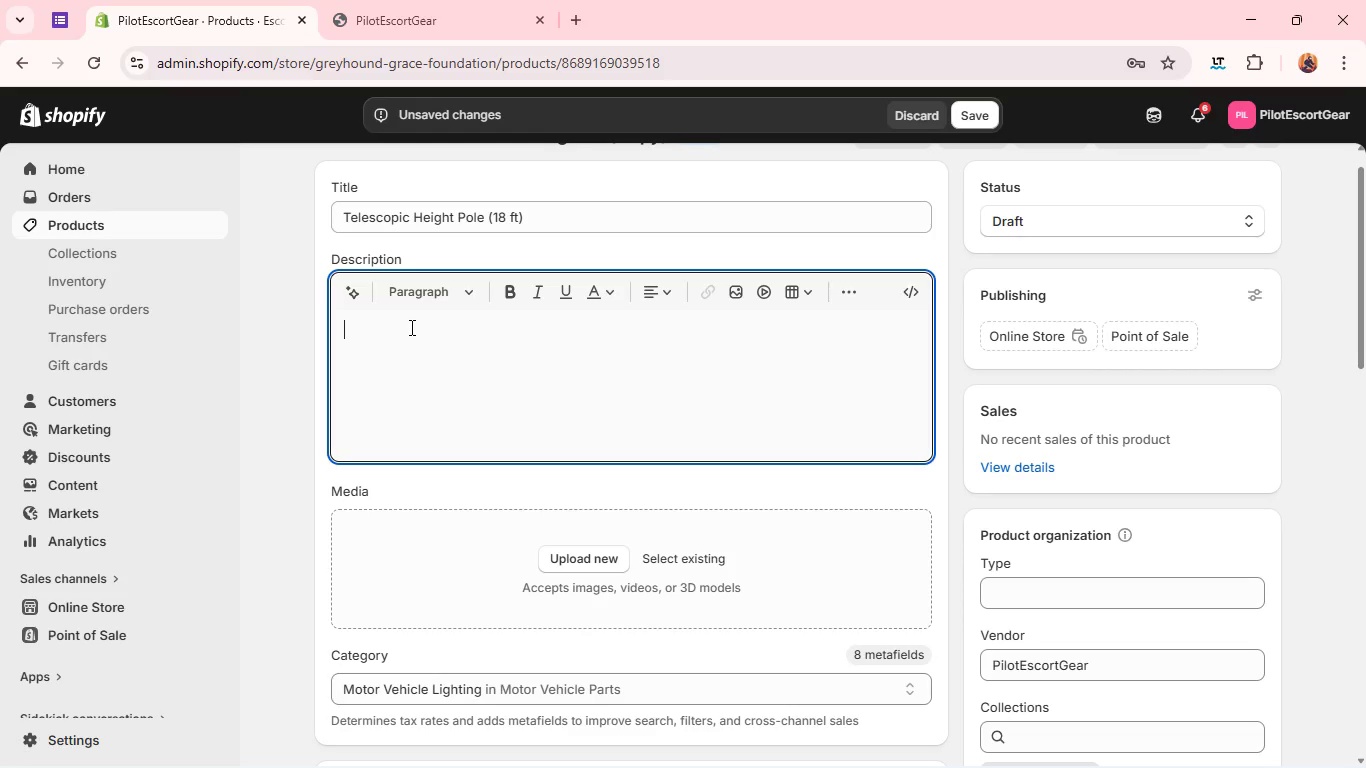 
type(Heavy-)
 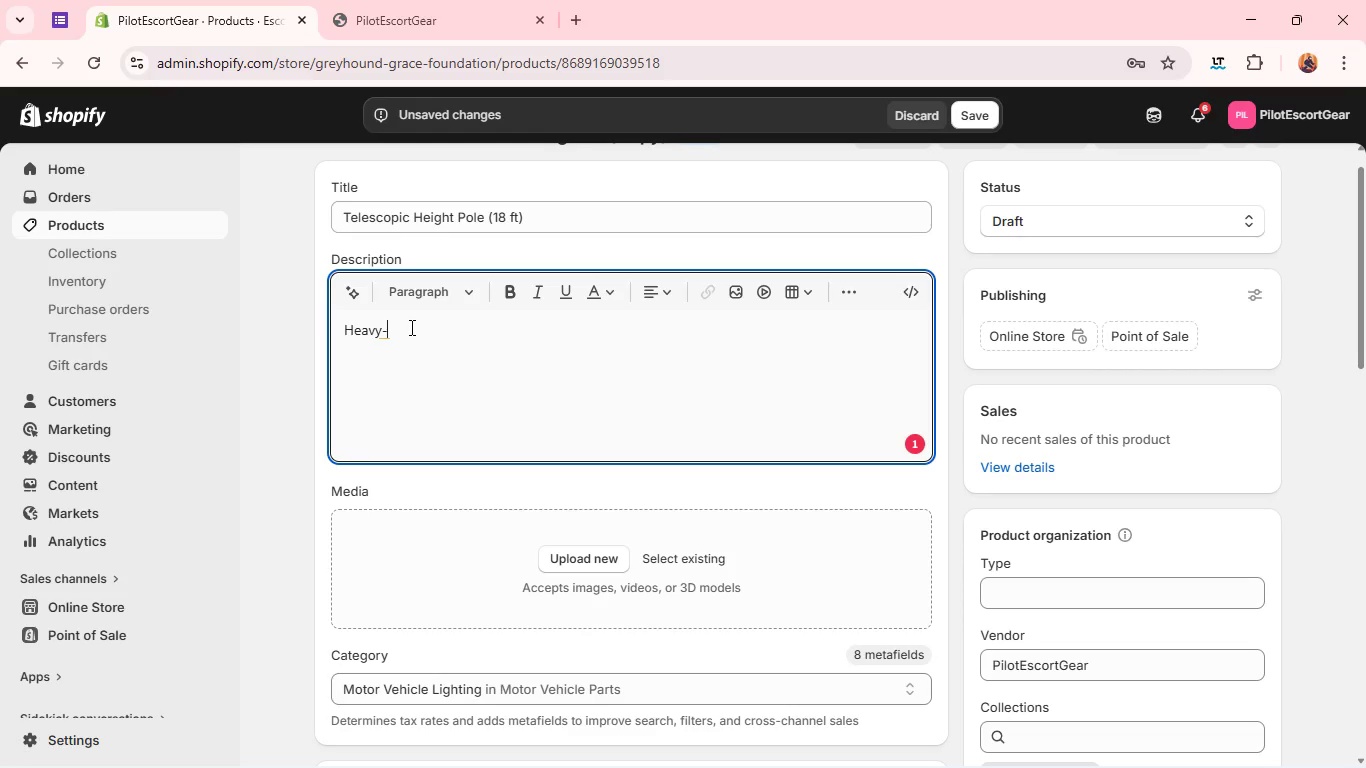 
type(duty tele)
 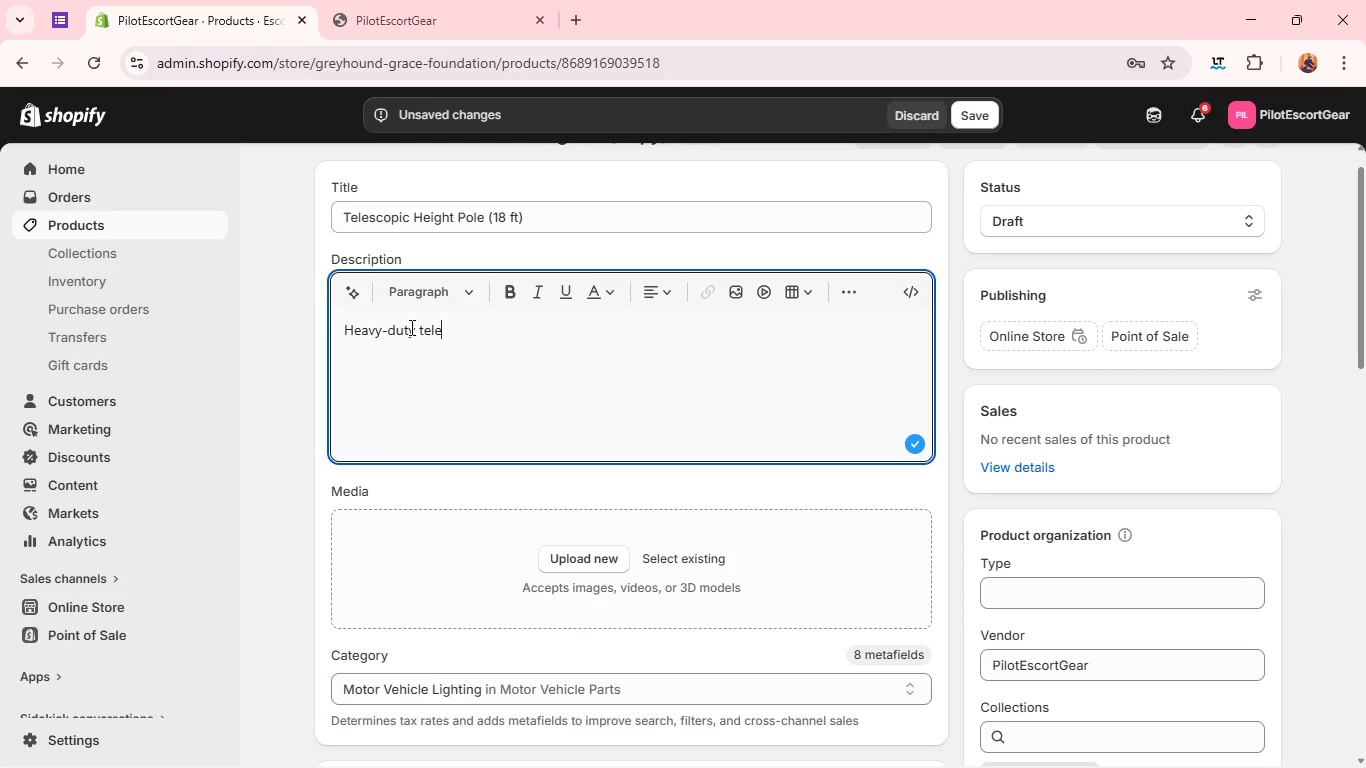 
type(scopic height pole designed fro)
key(Backspace)
key(Backspace)
type(or measruing )
key(Backspace)
key(Backspace)
key(Backspace)
key(Backspace)
key(Backspace)
key(Backspace)
type(uring and marke)
key(Backspace)
type(ing overhead clearance in oversize load transport.)
 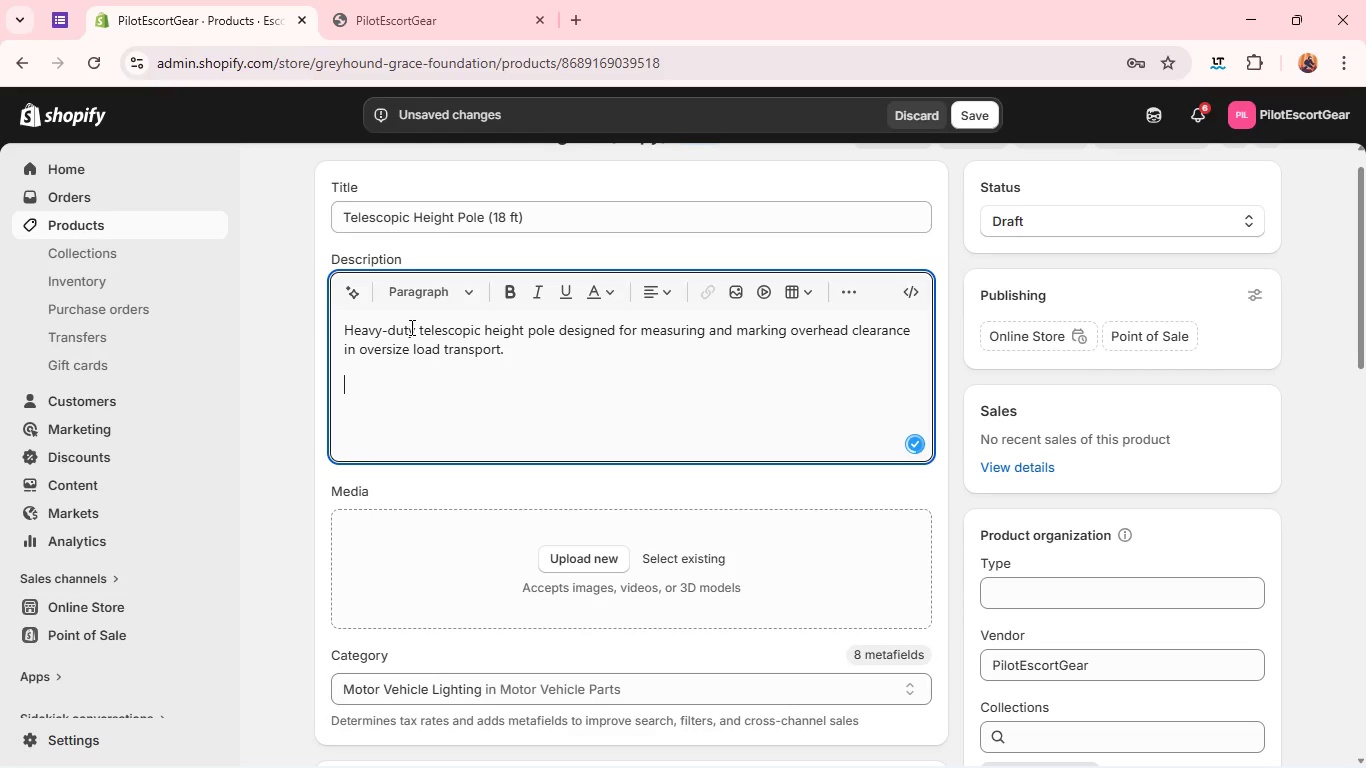 
key(Enter)
 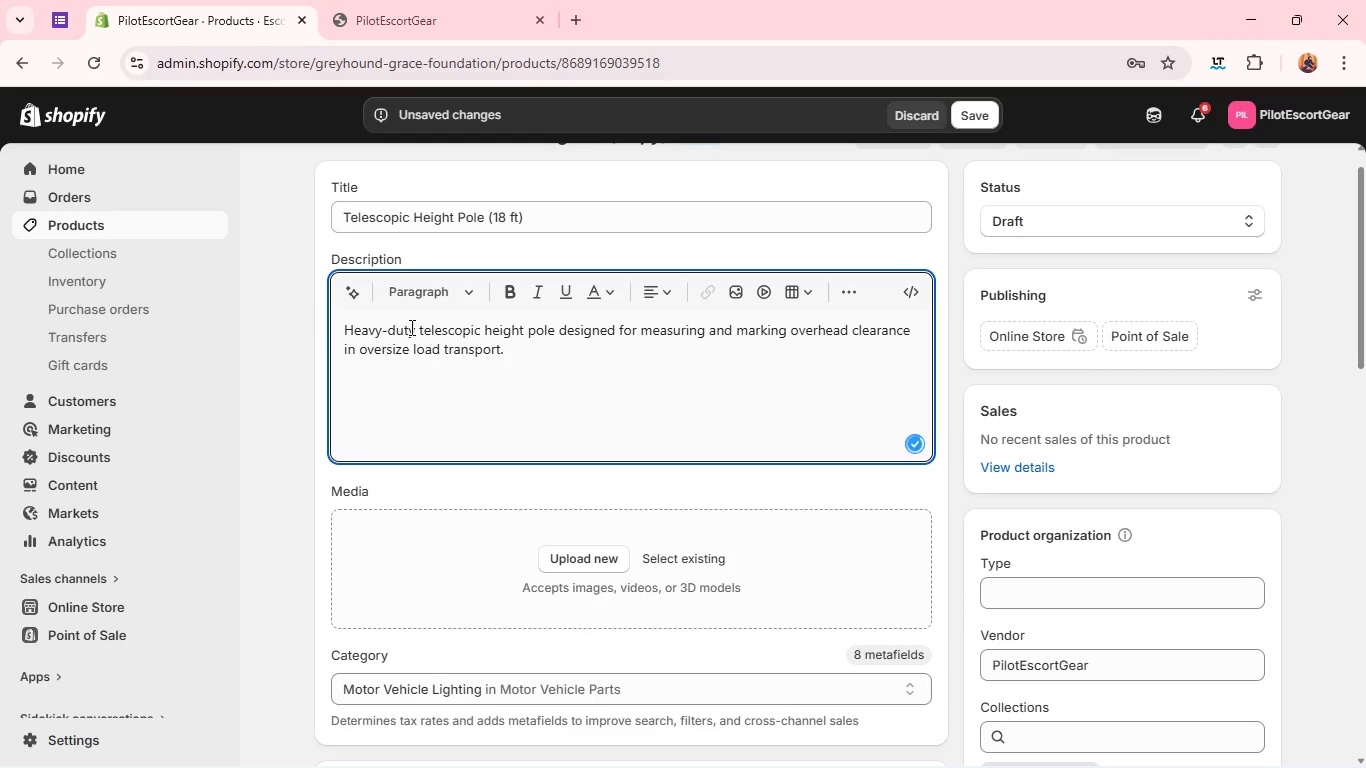 
type(Key Features: )
 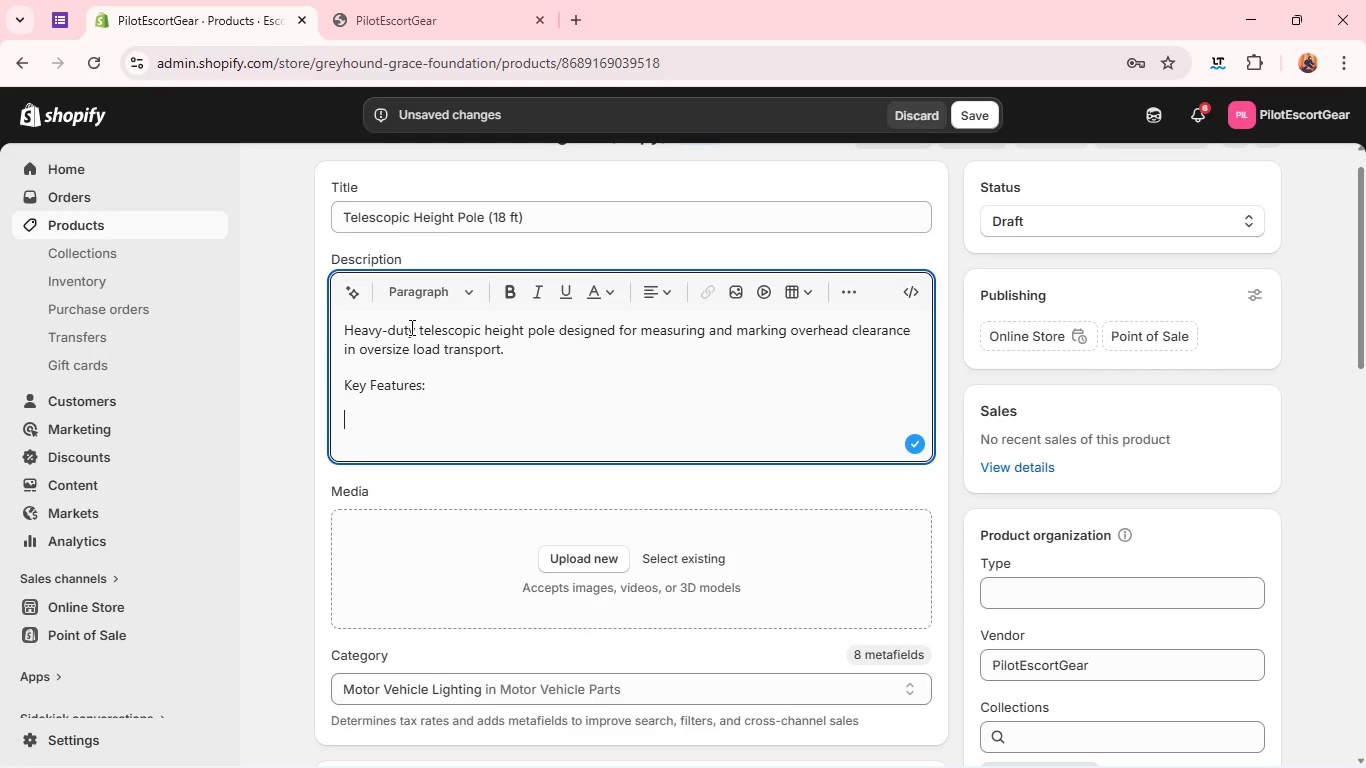 
 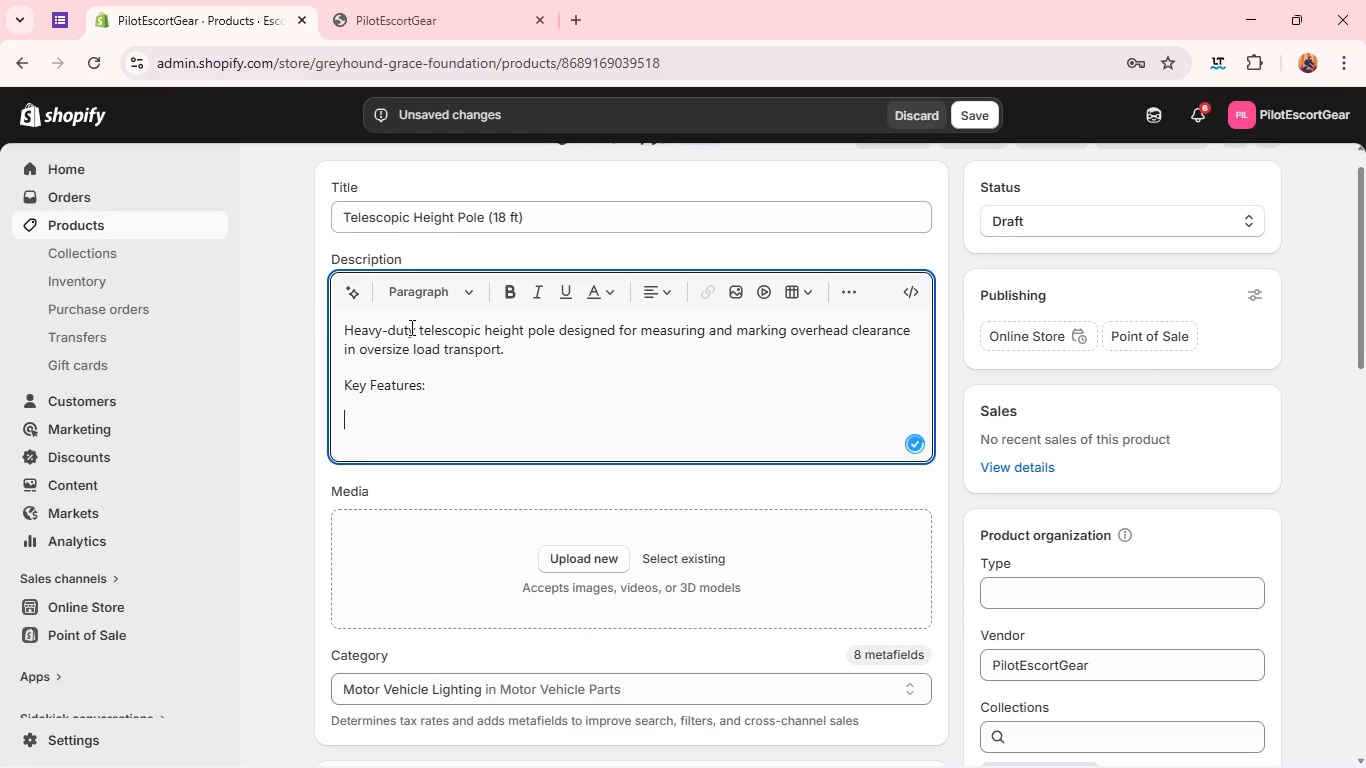 
key(Enter)
 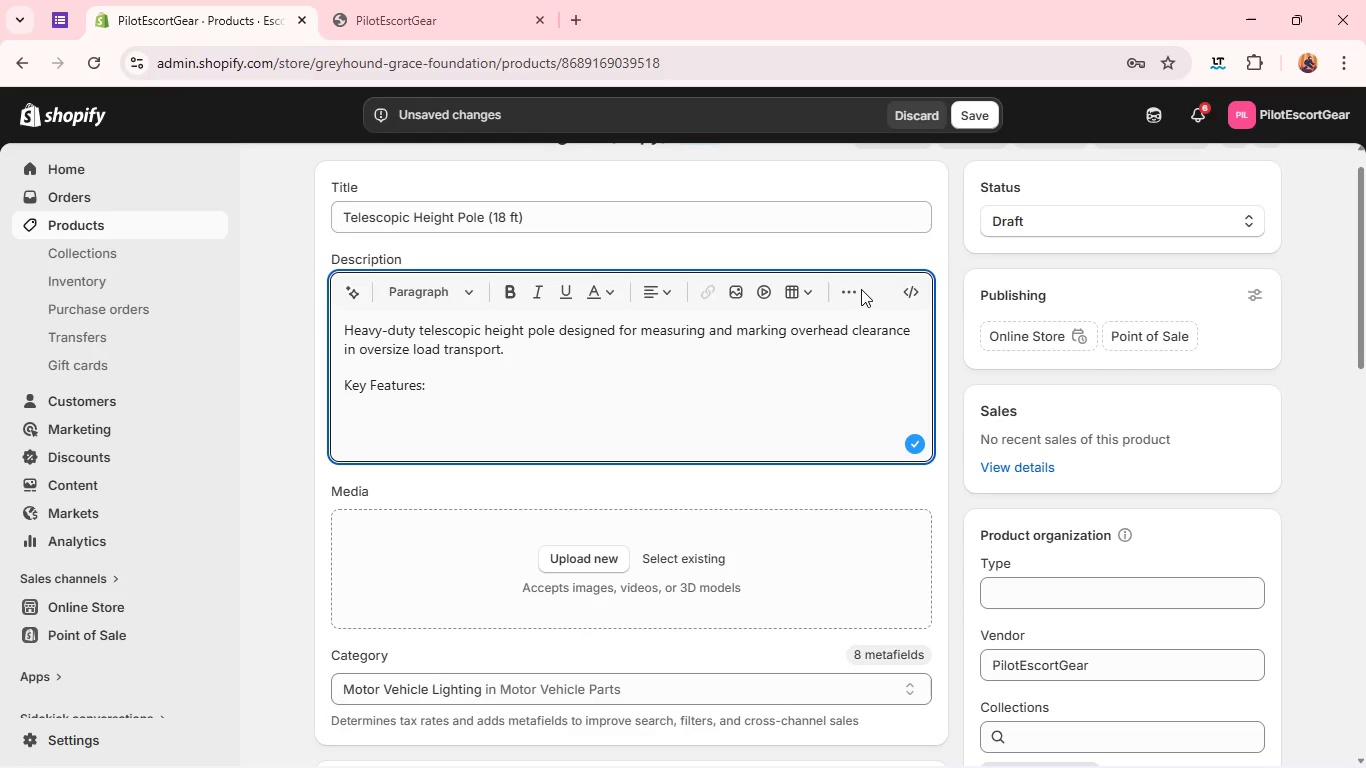 
left_click_drag(start_coordinate=[861, 289], to_coordinate=[852, 292])
 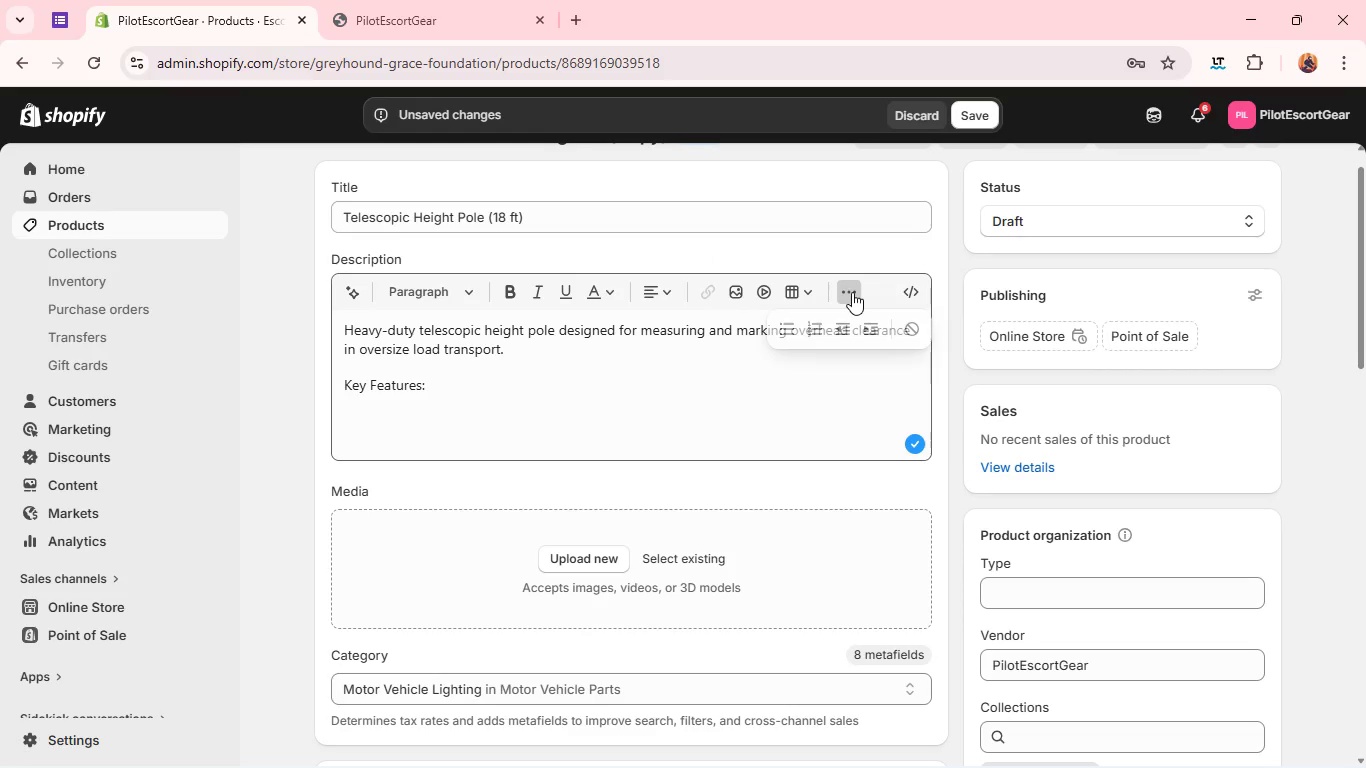 
left_click([852, 292])
 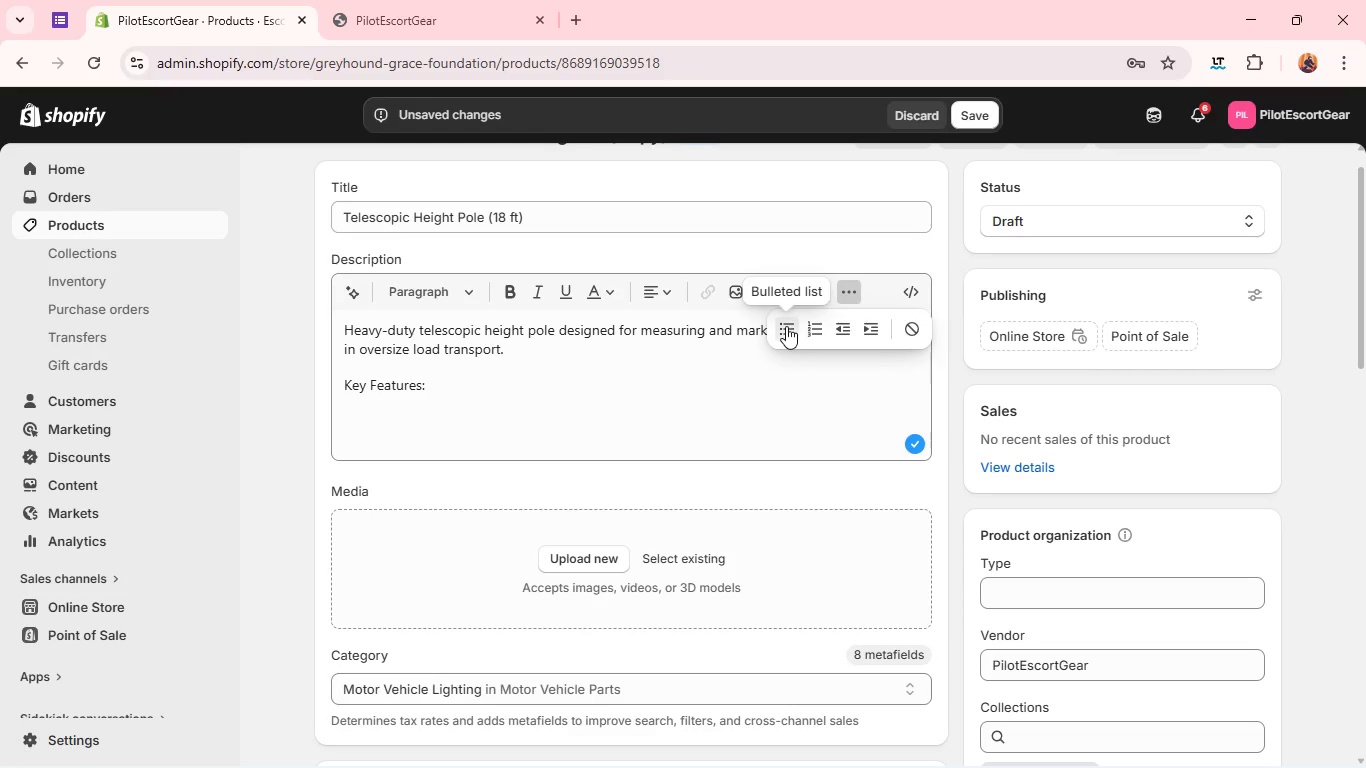 
left_click([786, 326])
 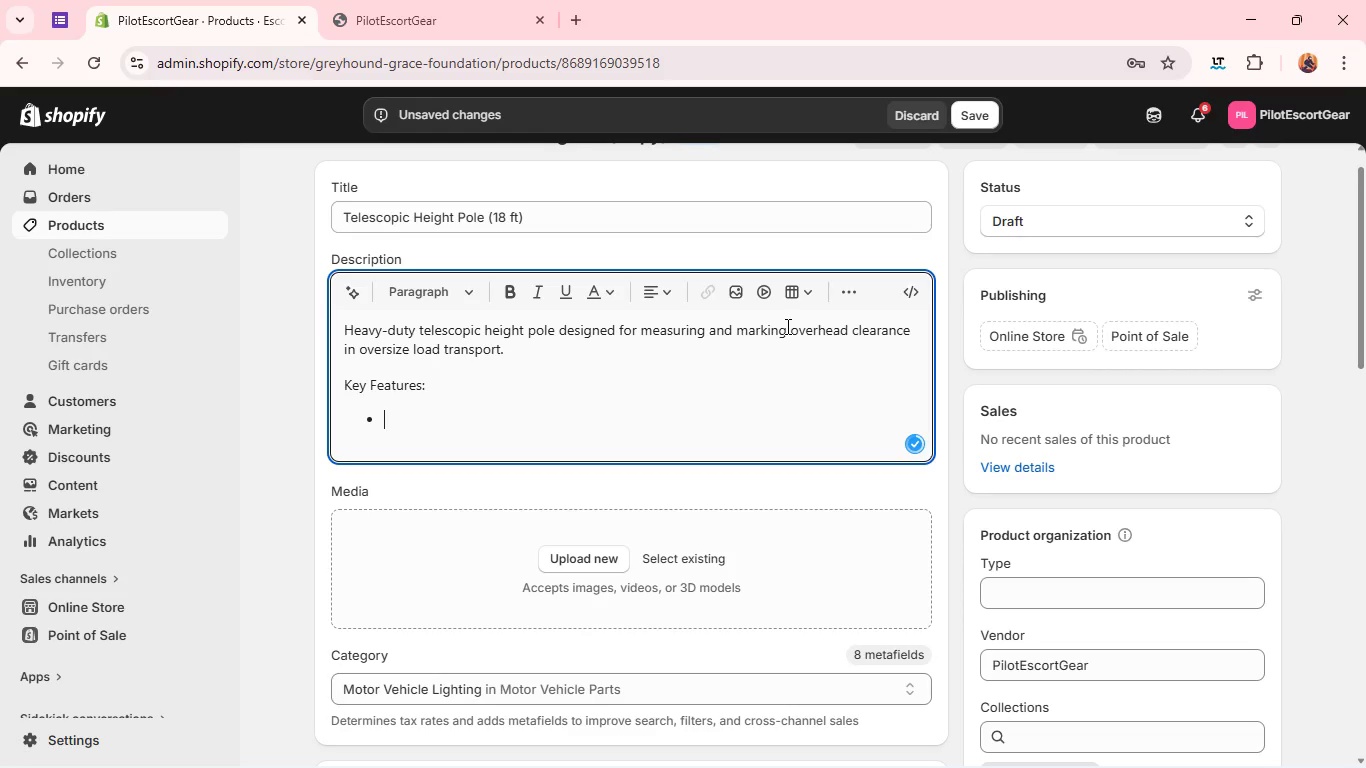 
type(Exp)
key(Backspace)
type(tendedab)
key(Backspace)
key(Backspace)
key(Backspace)
key(Backspace)
type(able multi-section aluminum constra)
key(Backspace)
type(uction)
 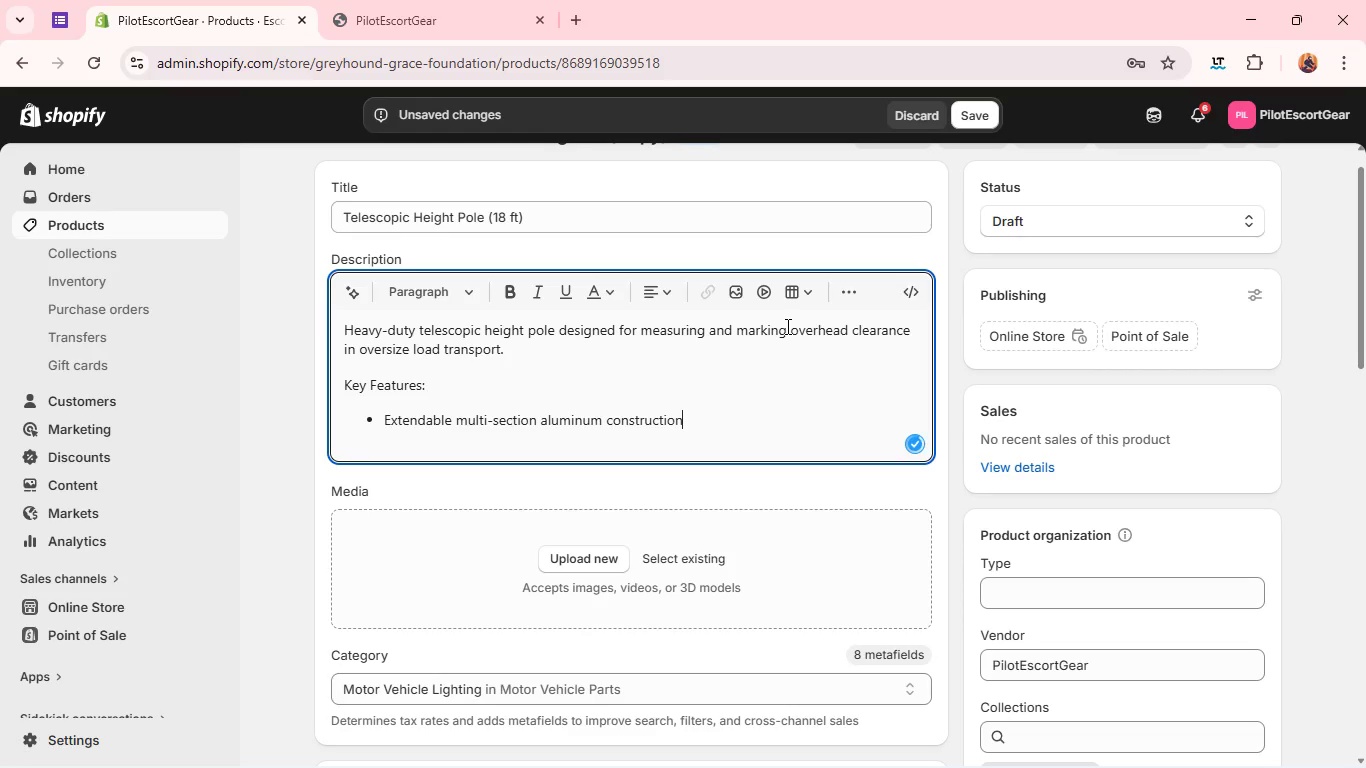 
key(Enter)
 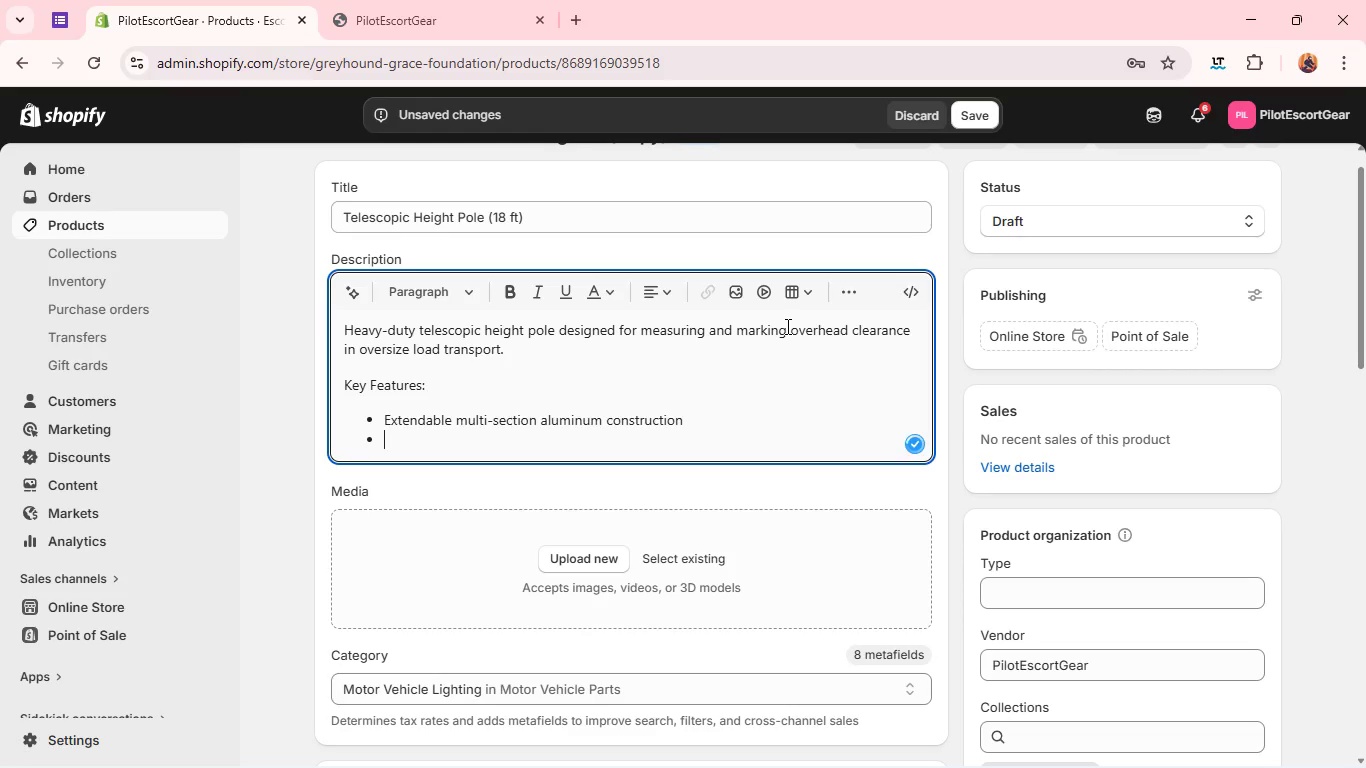 
type(Locking mechanism for secure height setting)
 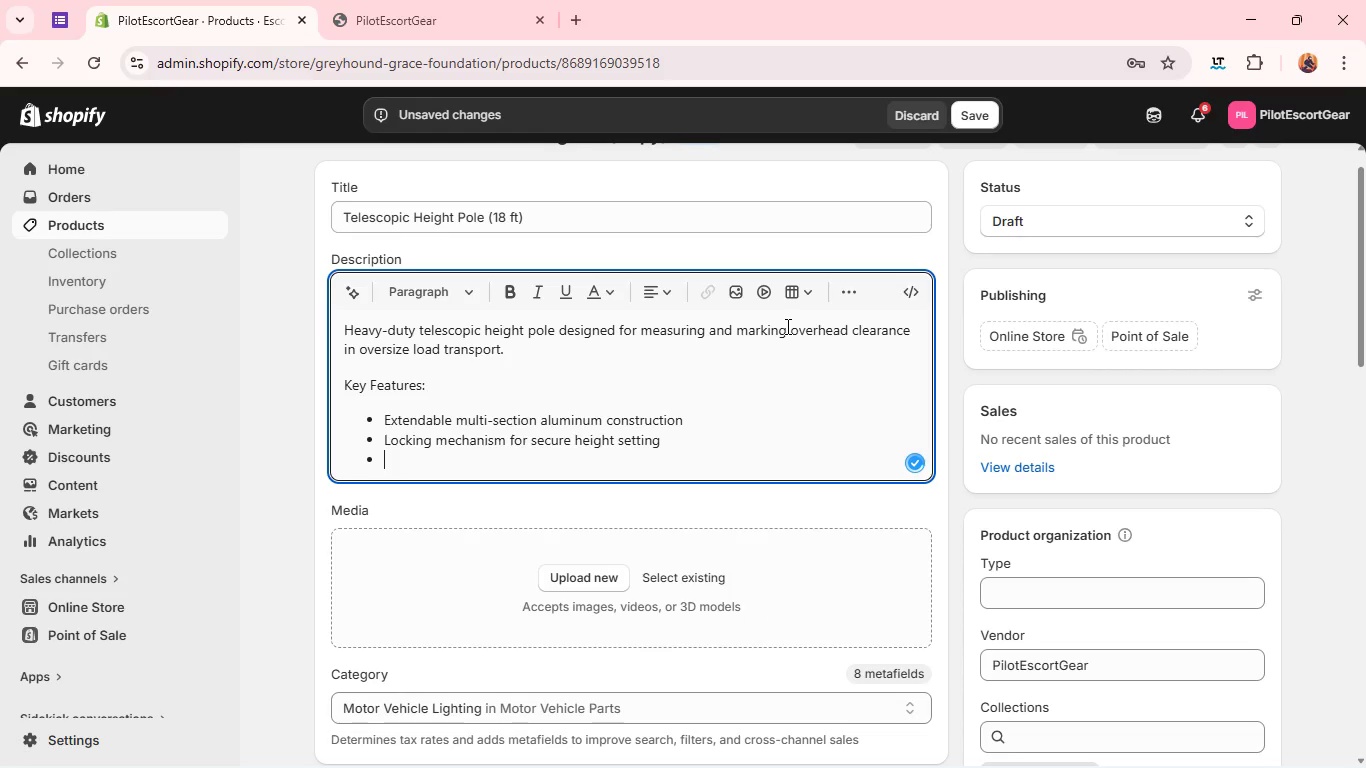 
key(Enter)
 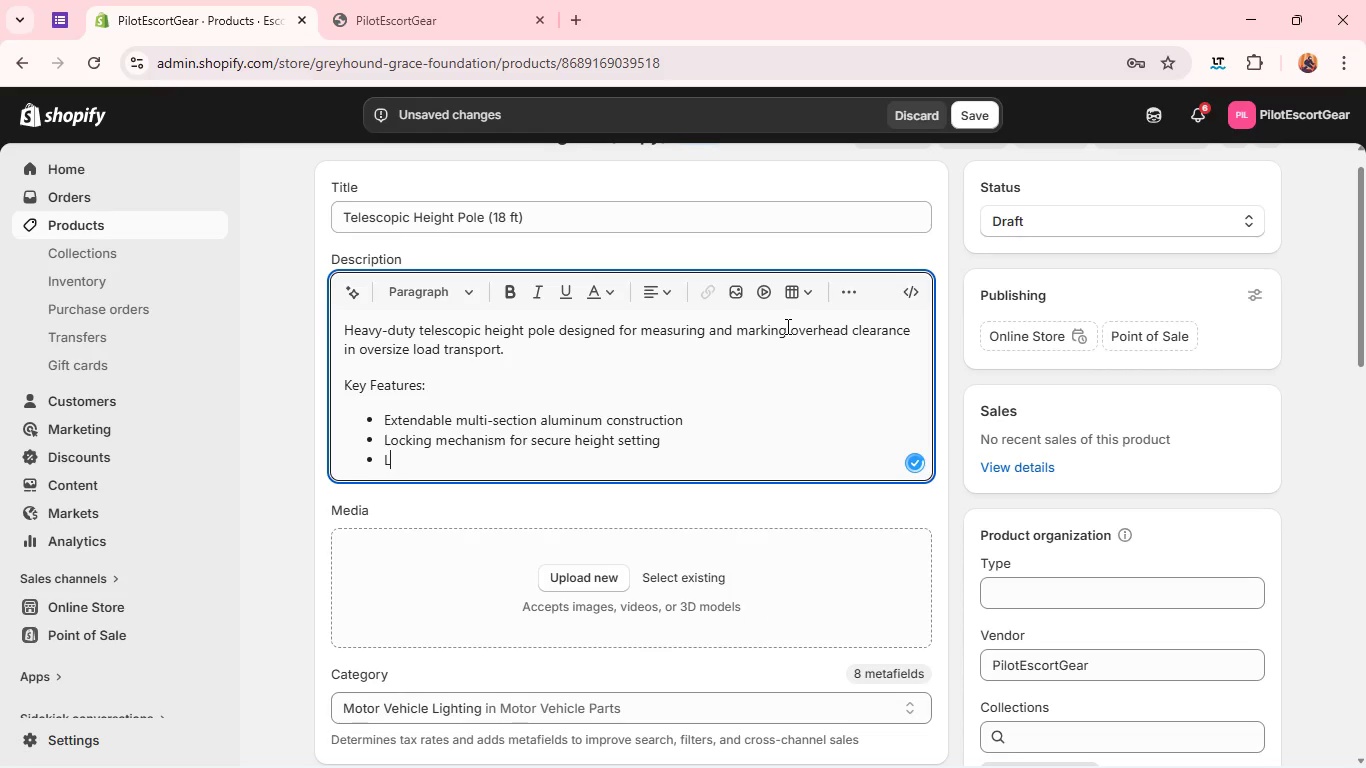 
type(Lightwee)
key(Backspace)
type(ight )
 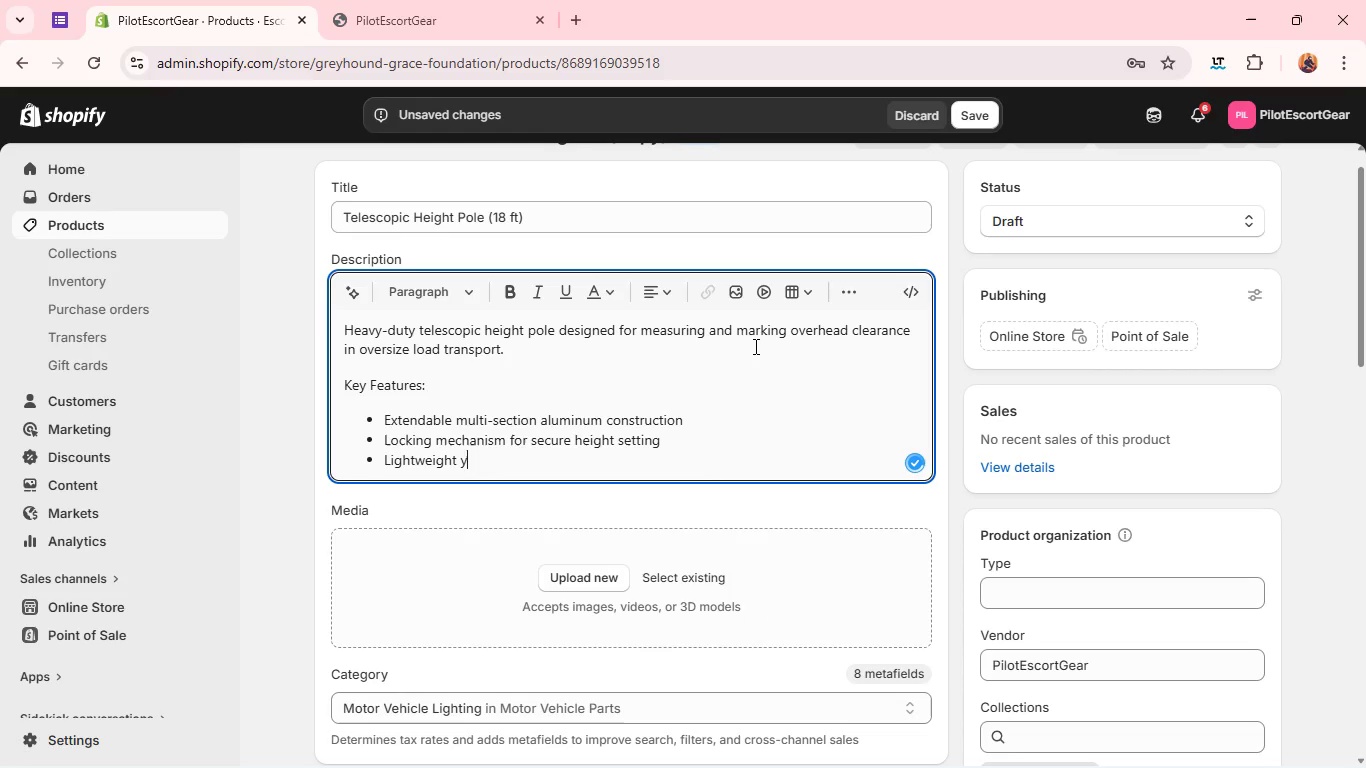 
type(yet industrial-strength design )
 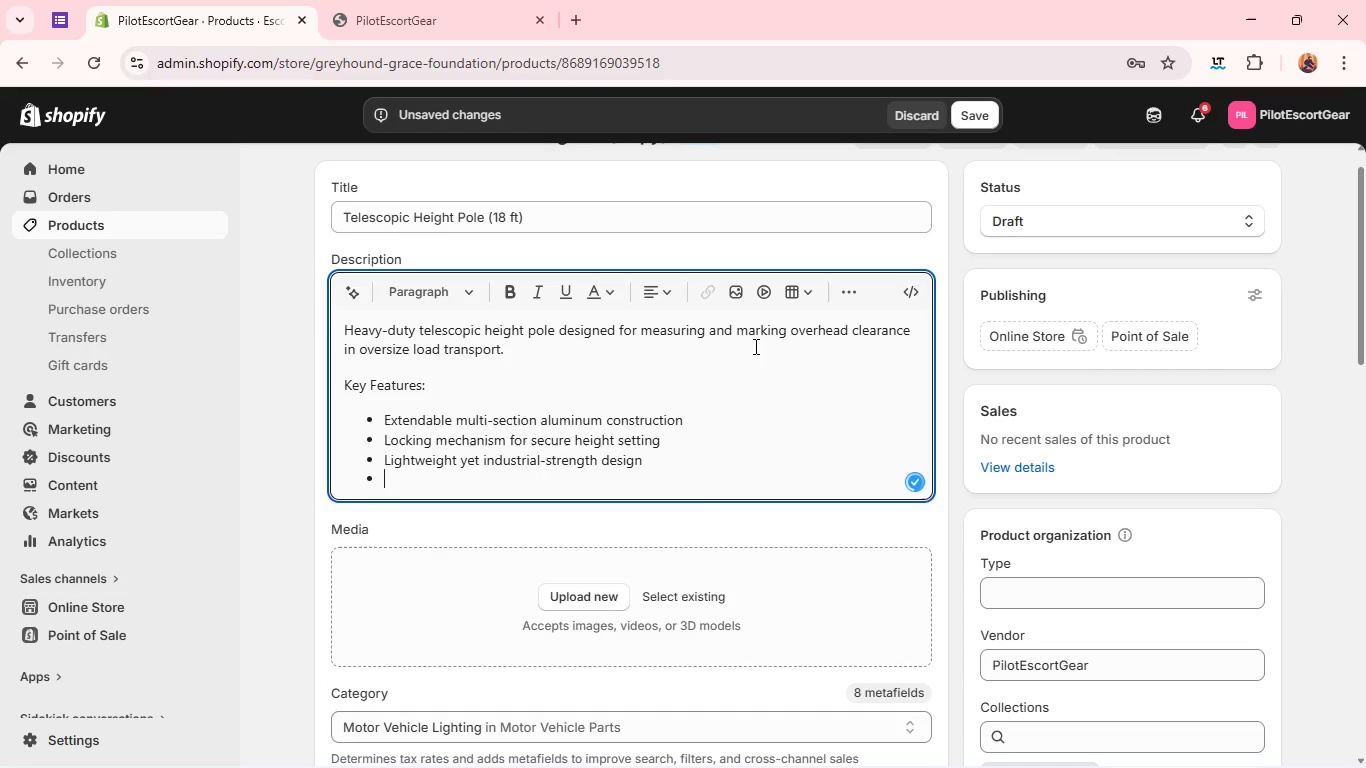 
key(Enter)
 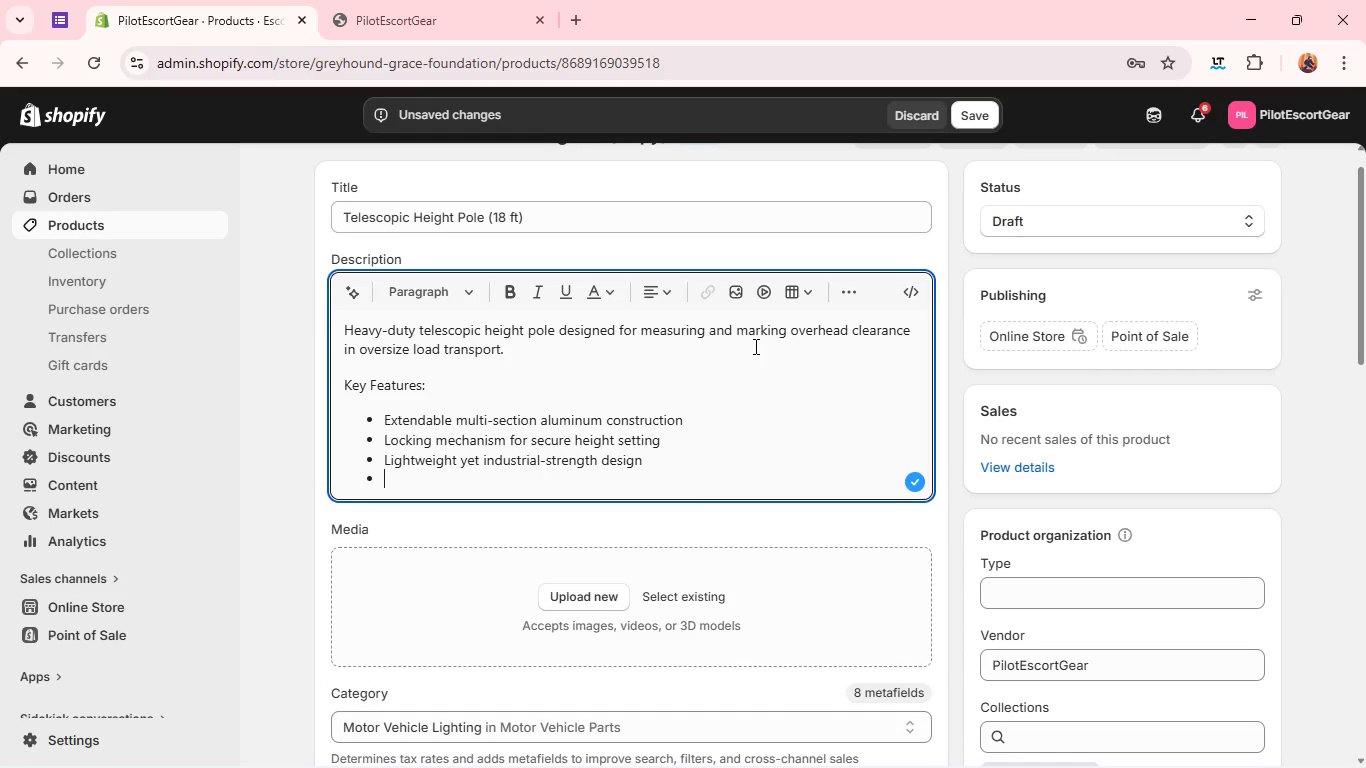 
type(Quick deployment for roi)
key(Backspace)
type(ute clearance checks)
 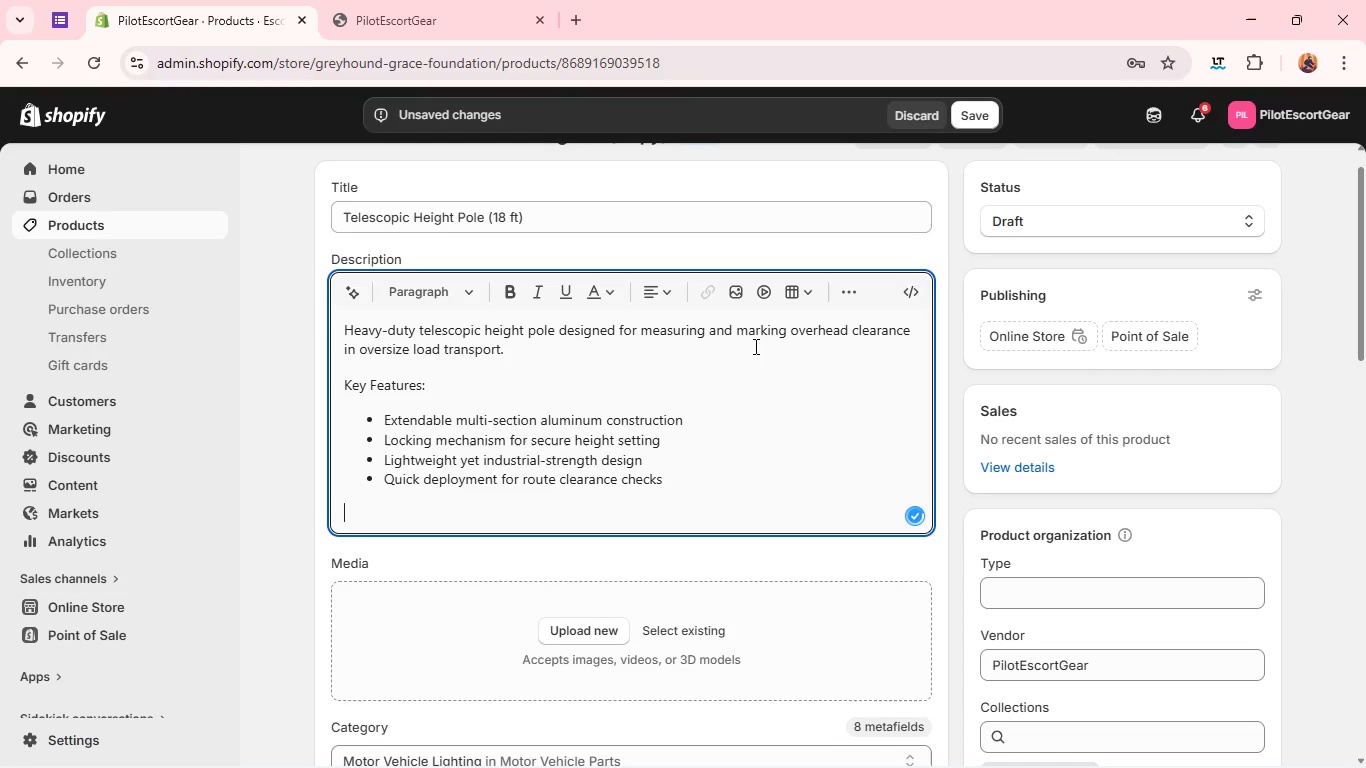 
key(Enter)
 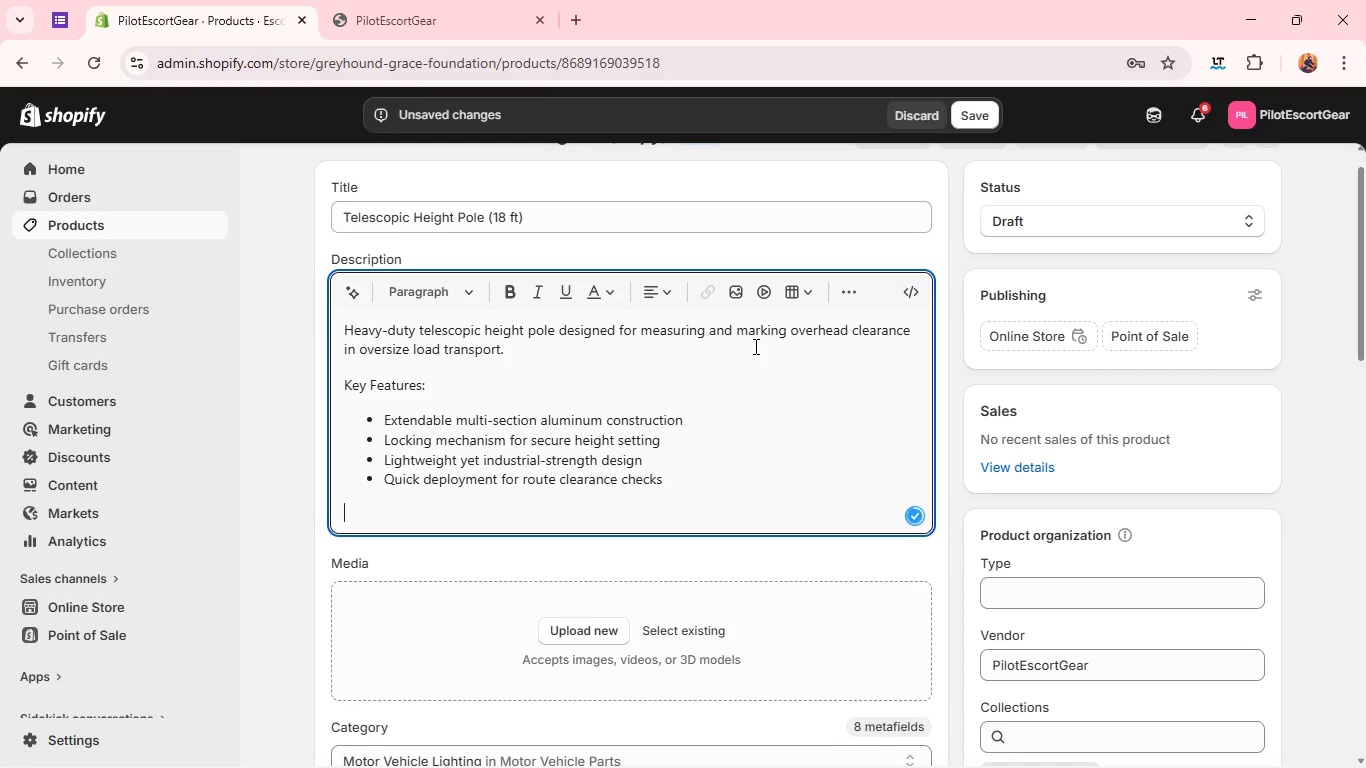 
key(Enter)
 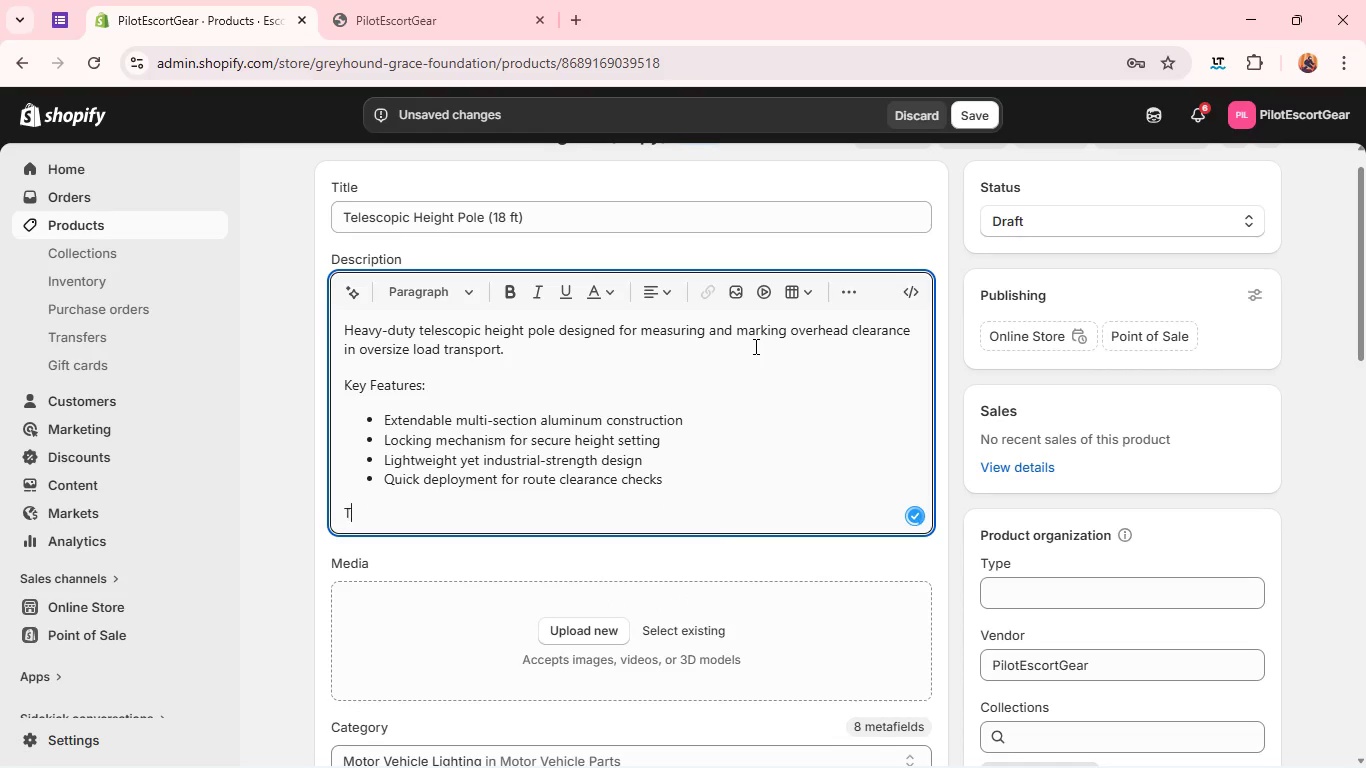 
type(Techincal Specifications)
 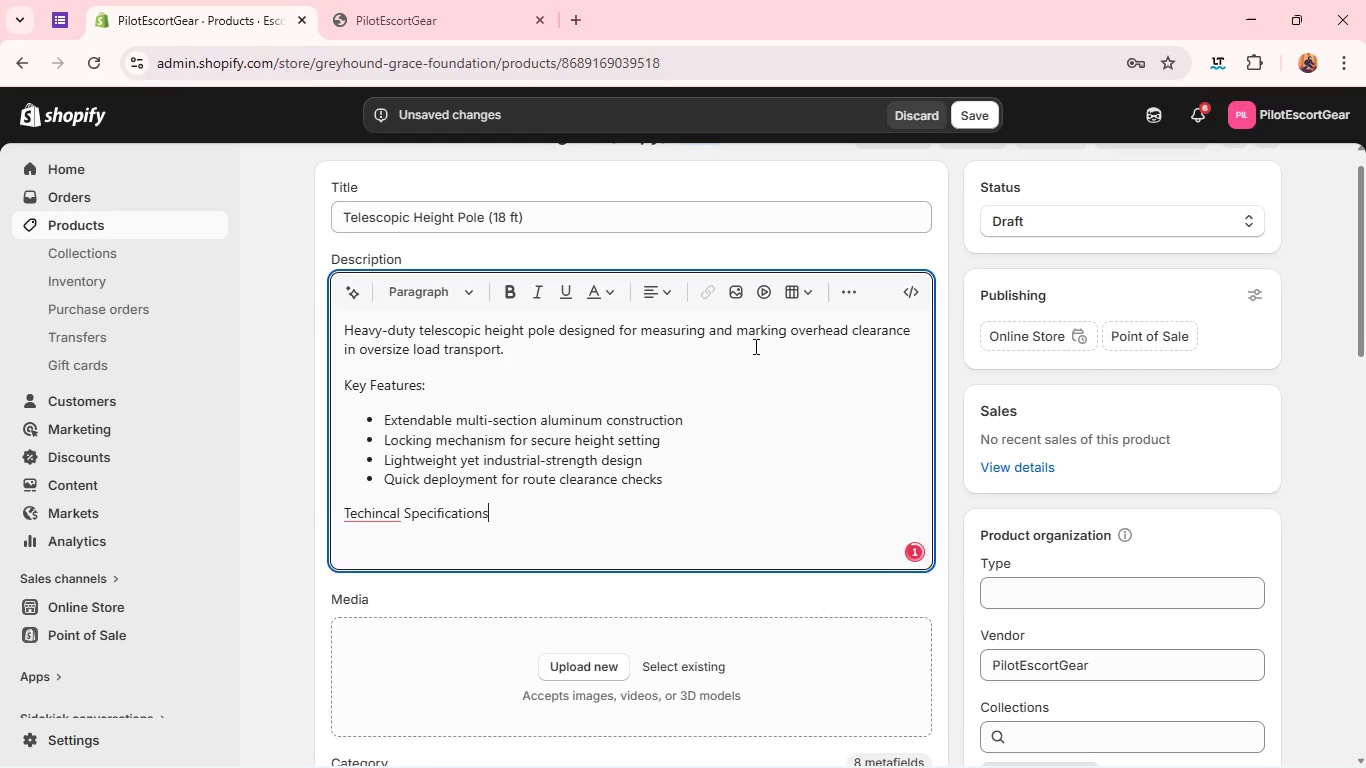 
 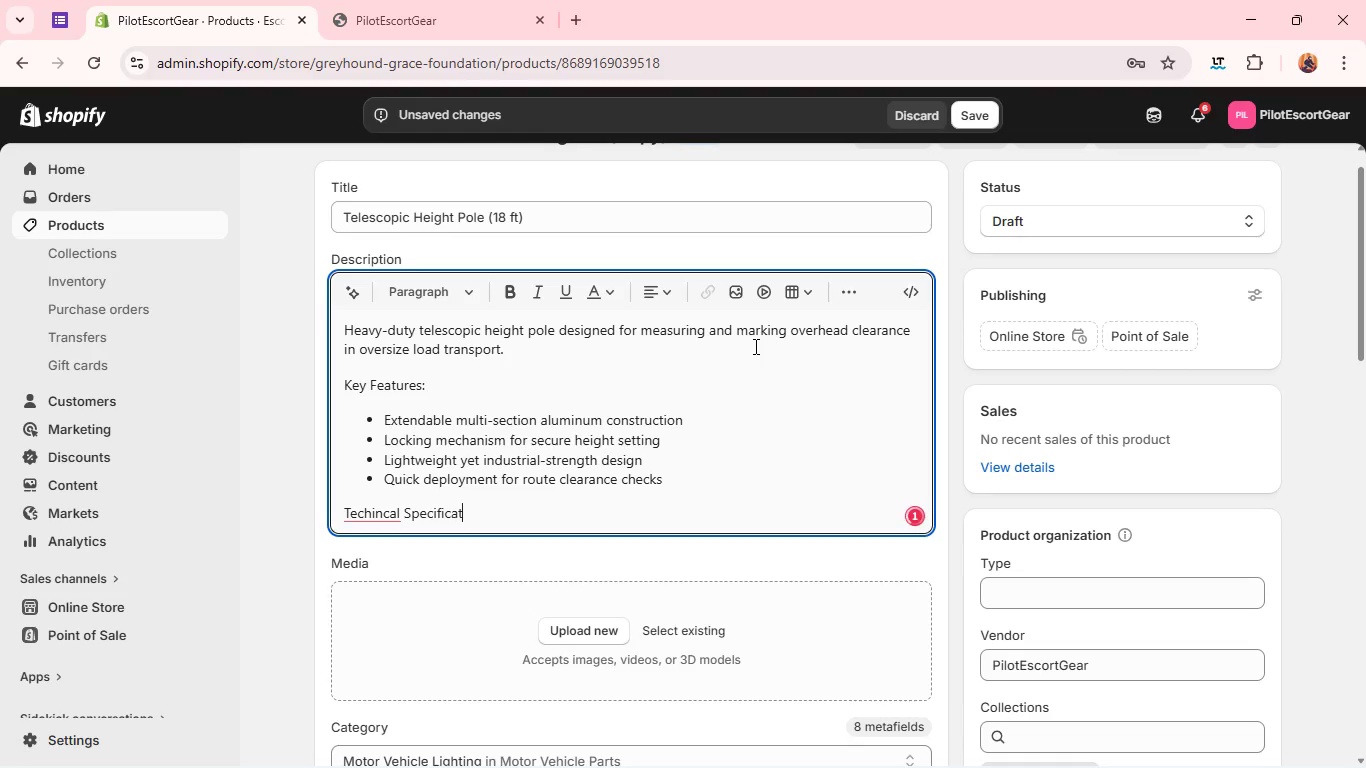 
key(Enter)
 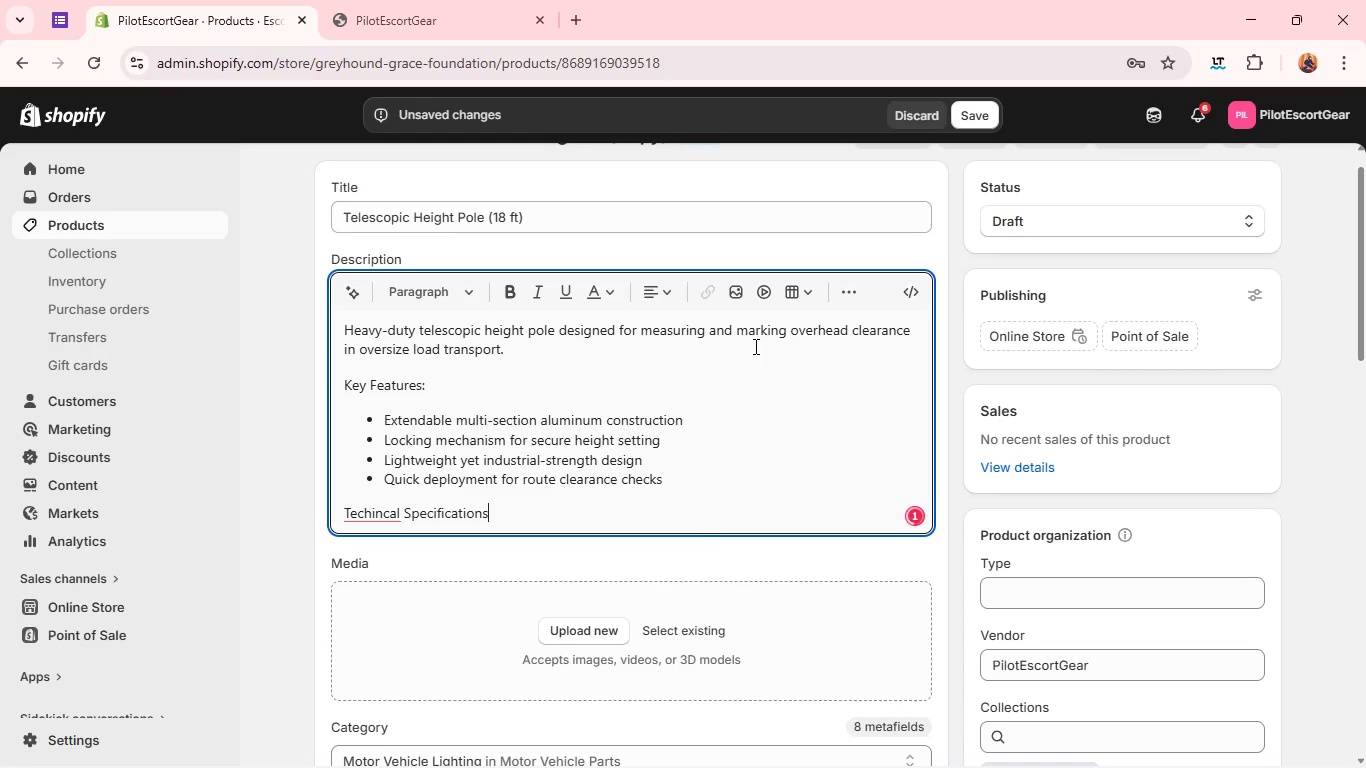 
key(Backspace)
 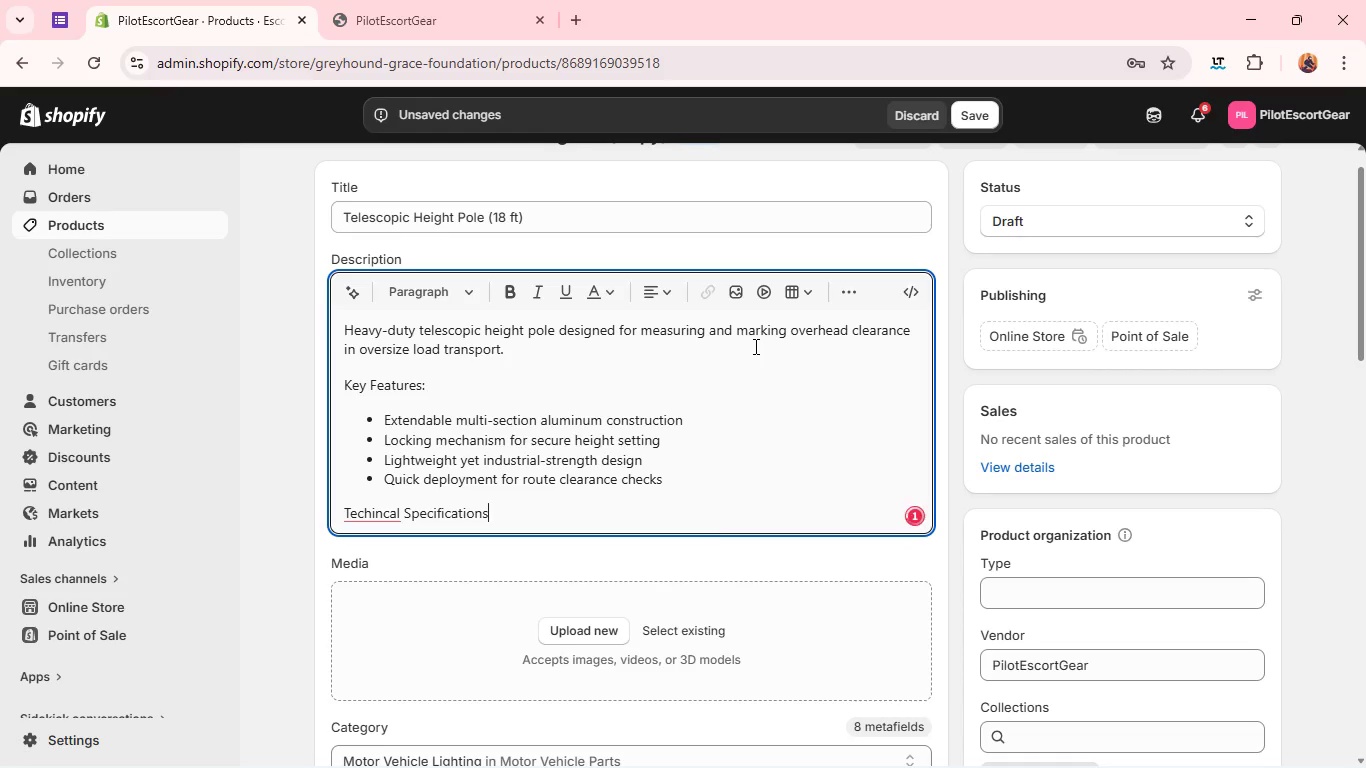 
key(Shift+Semicolon)
 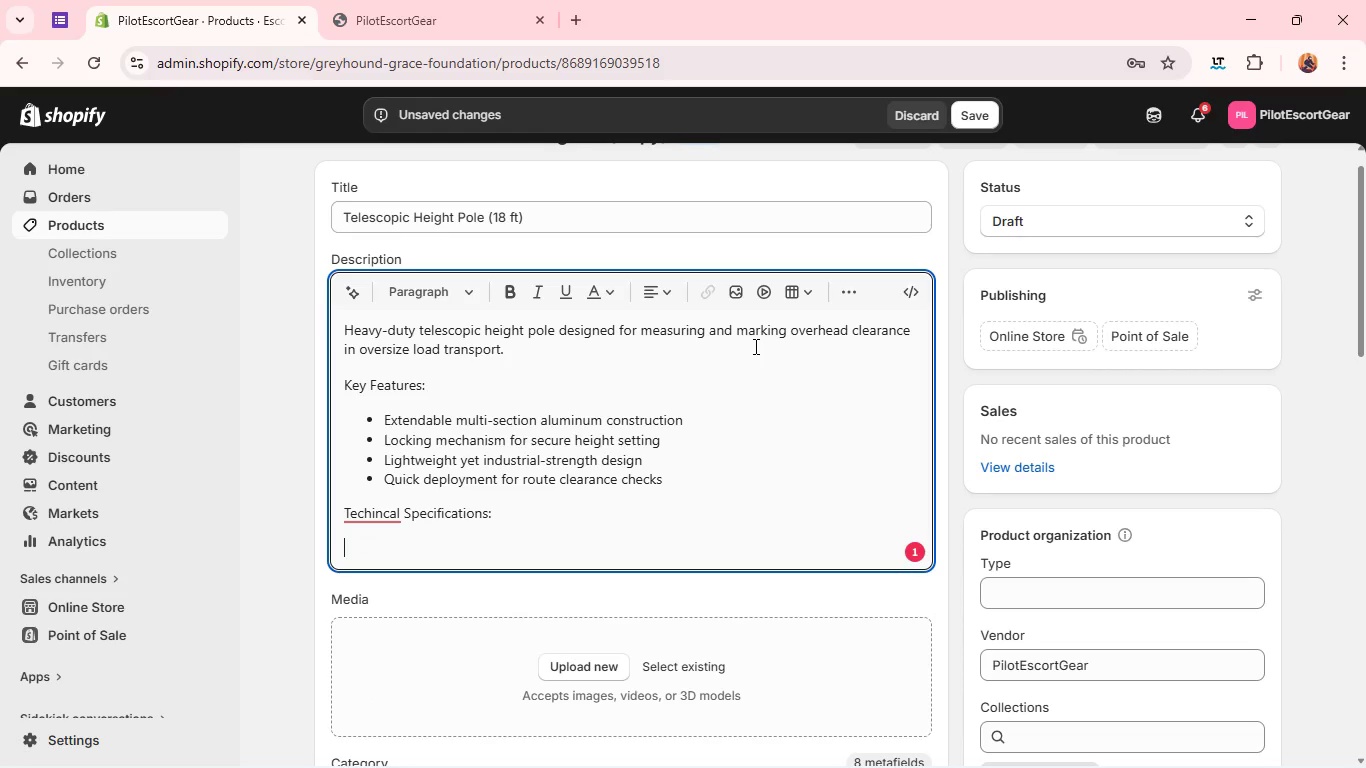 
key(Enter)
 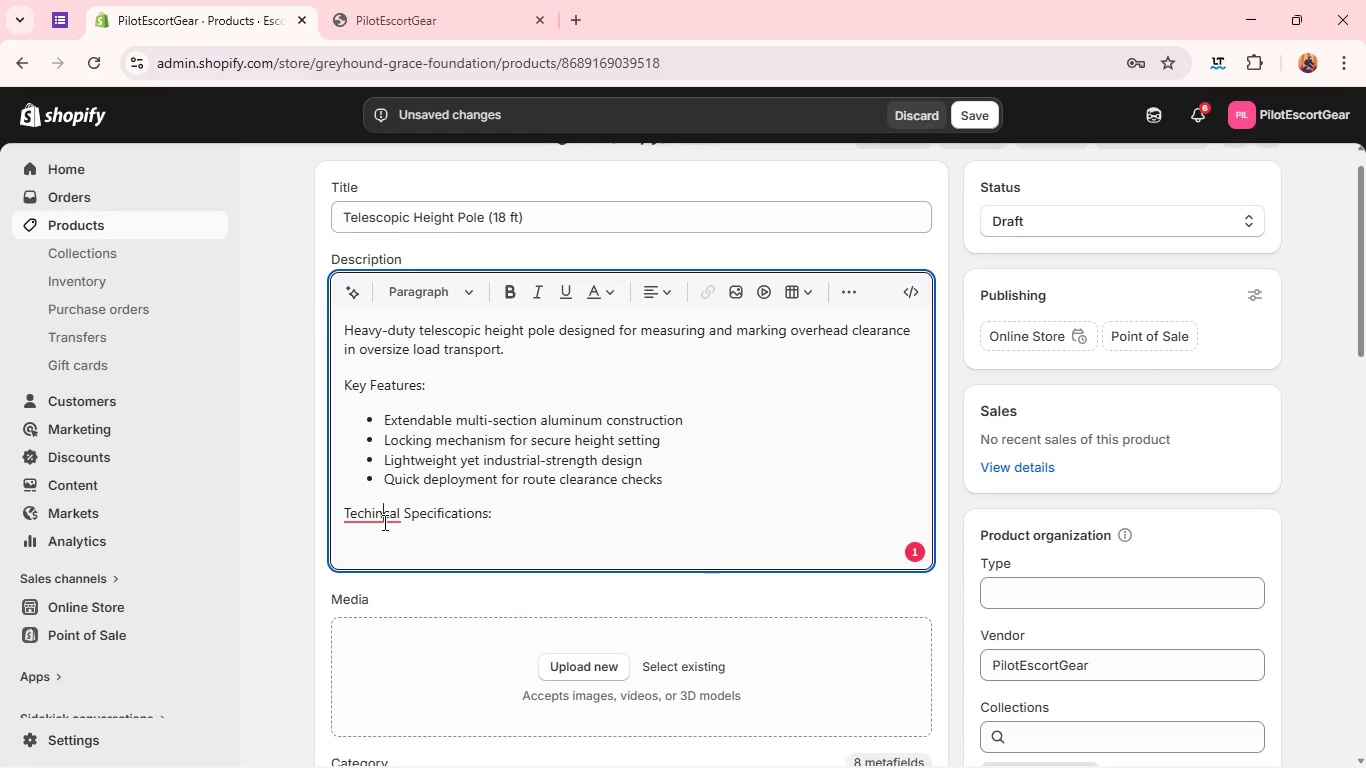 
left_click([383, 522])
 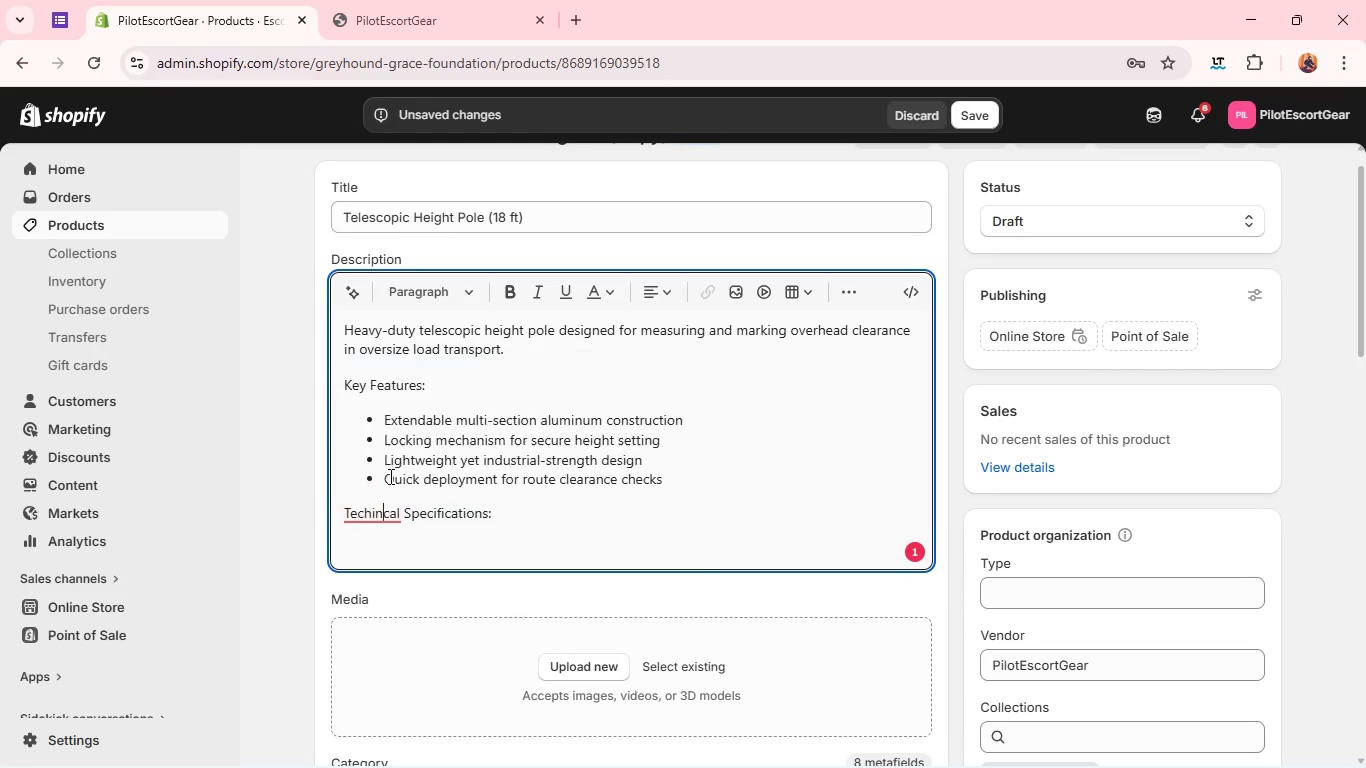 
left_click([389, 476])
 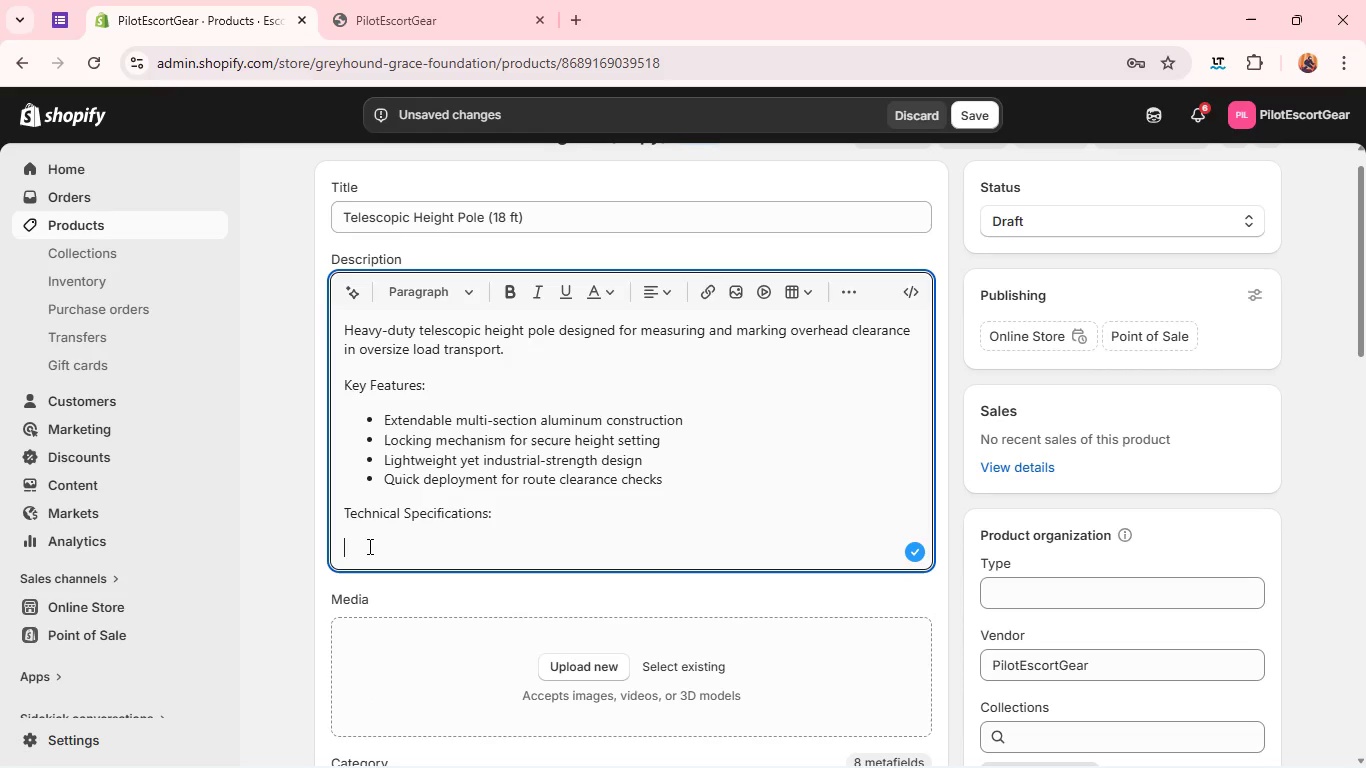 
left_click([368, 546])
 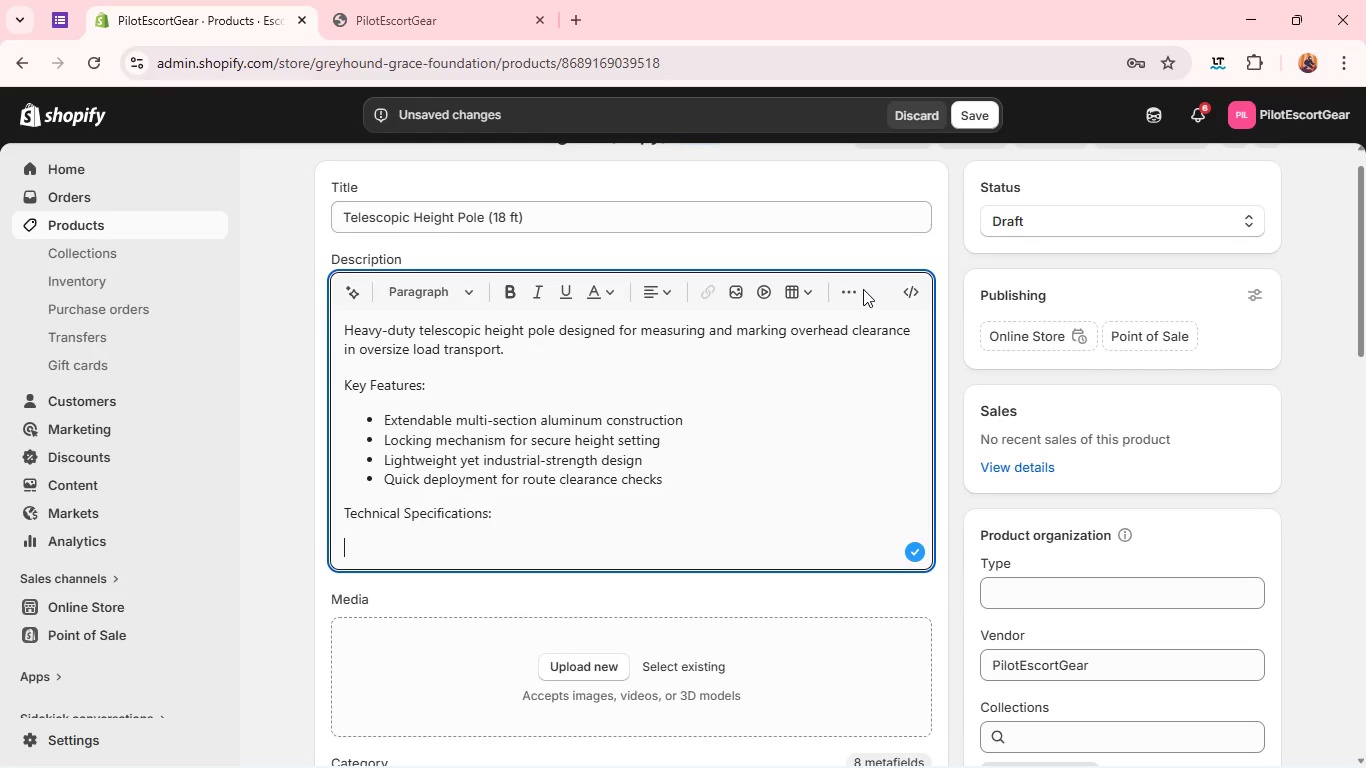 
left_click([863, 289])
 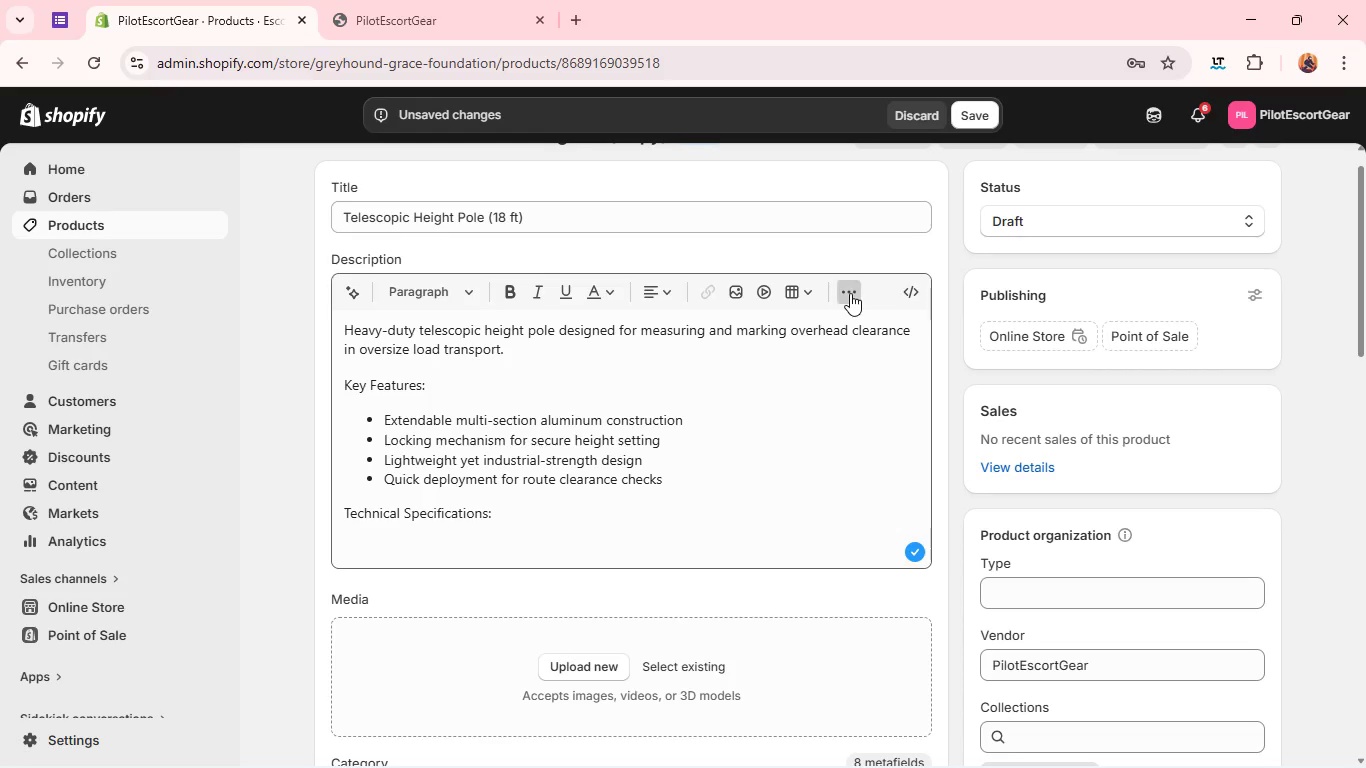 
left_click([850, 293])
 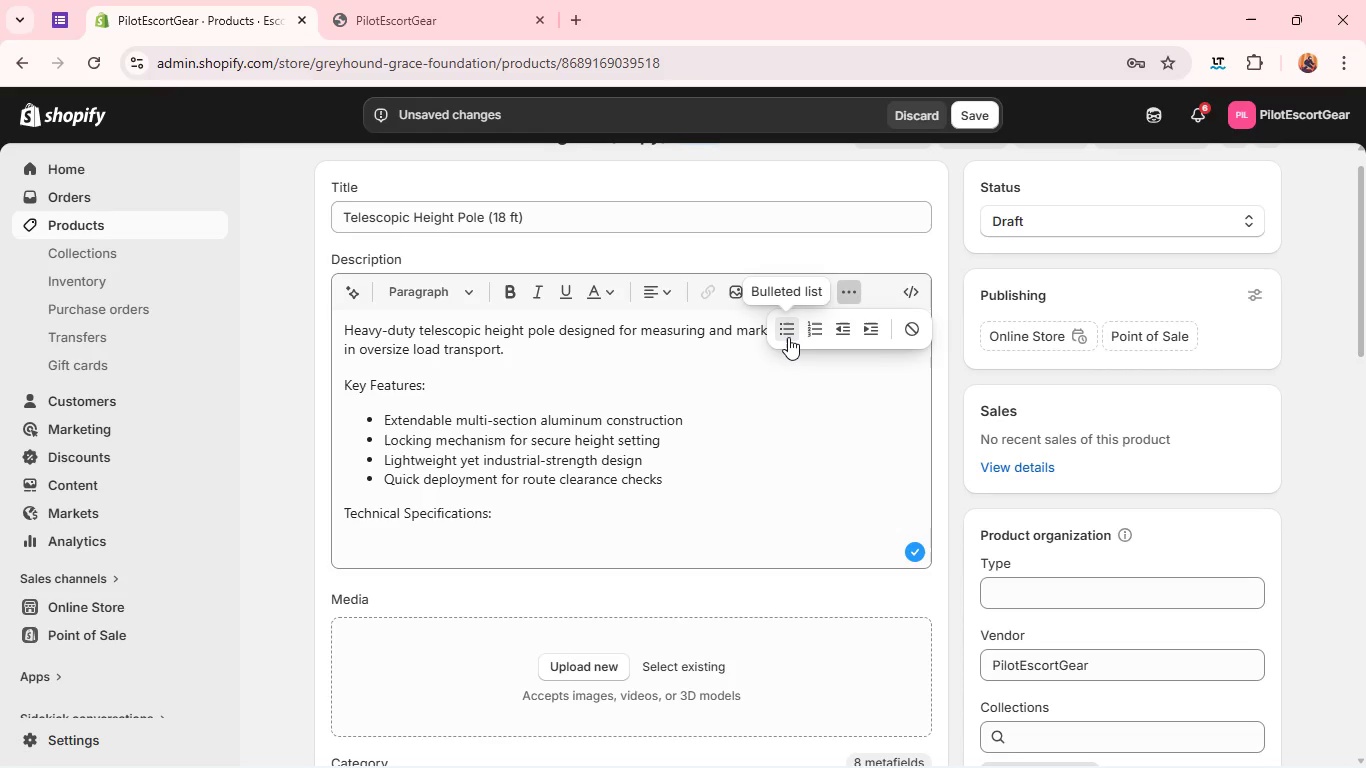 
left_click([788, 337])
 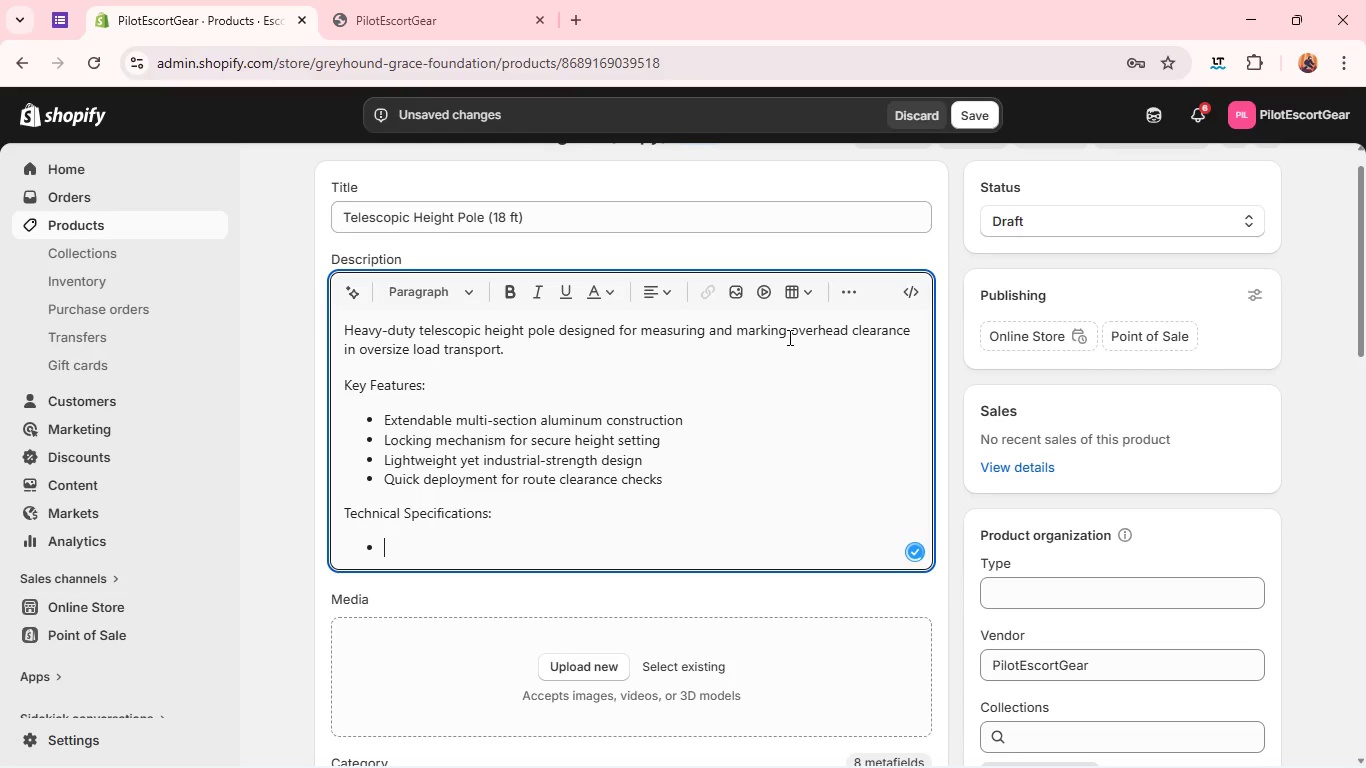 
type(Maximum height: 18 feet)
 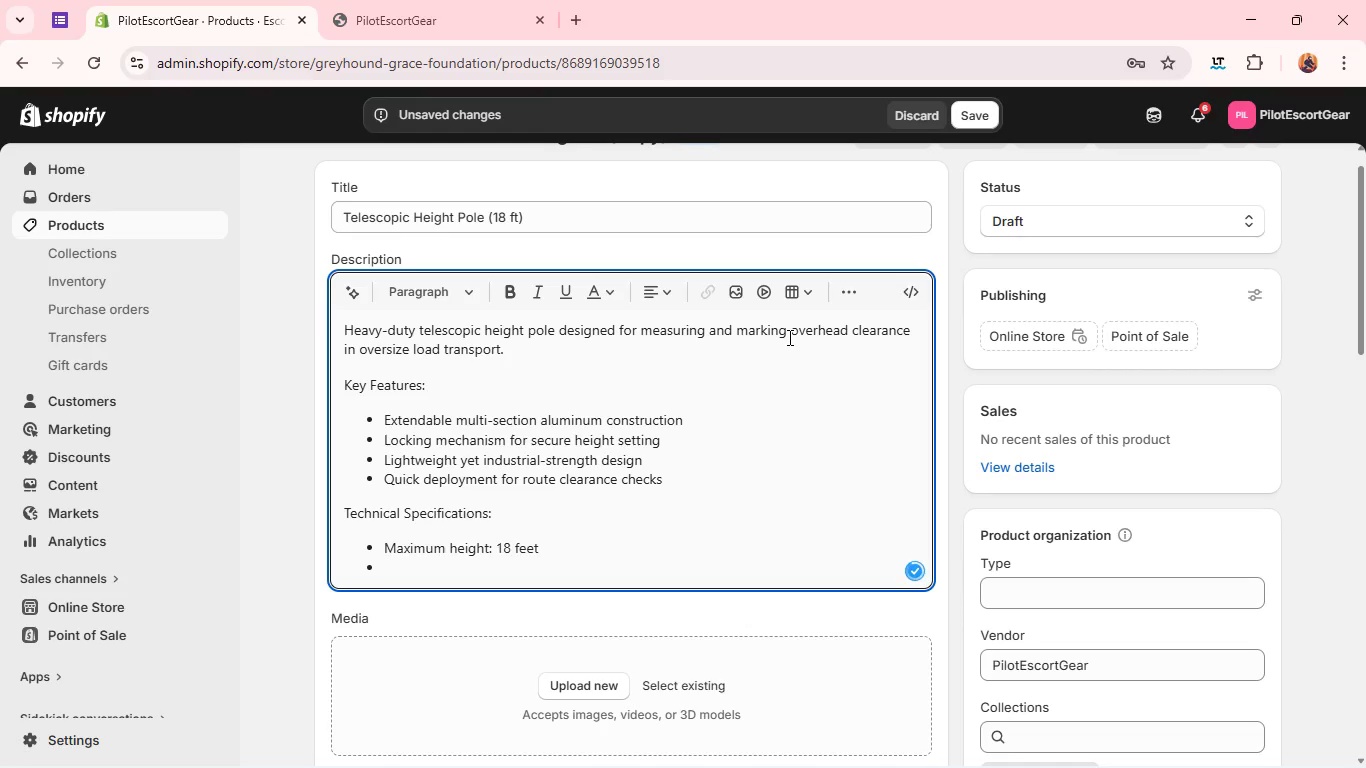 
 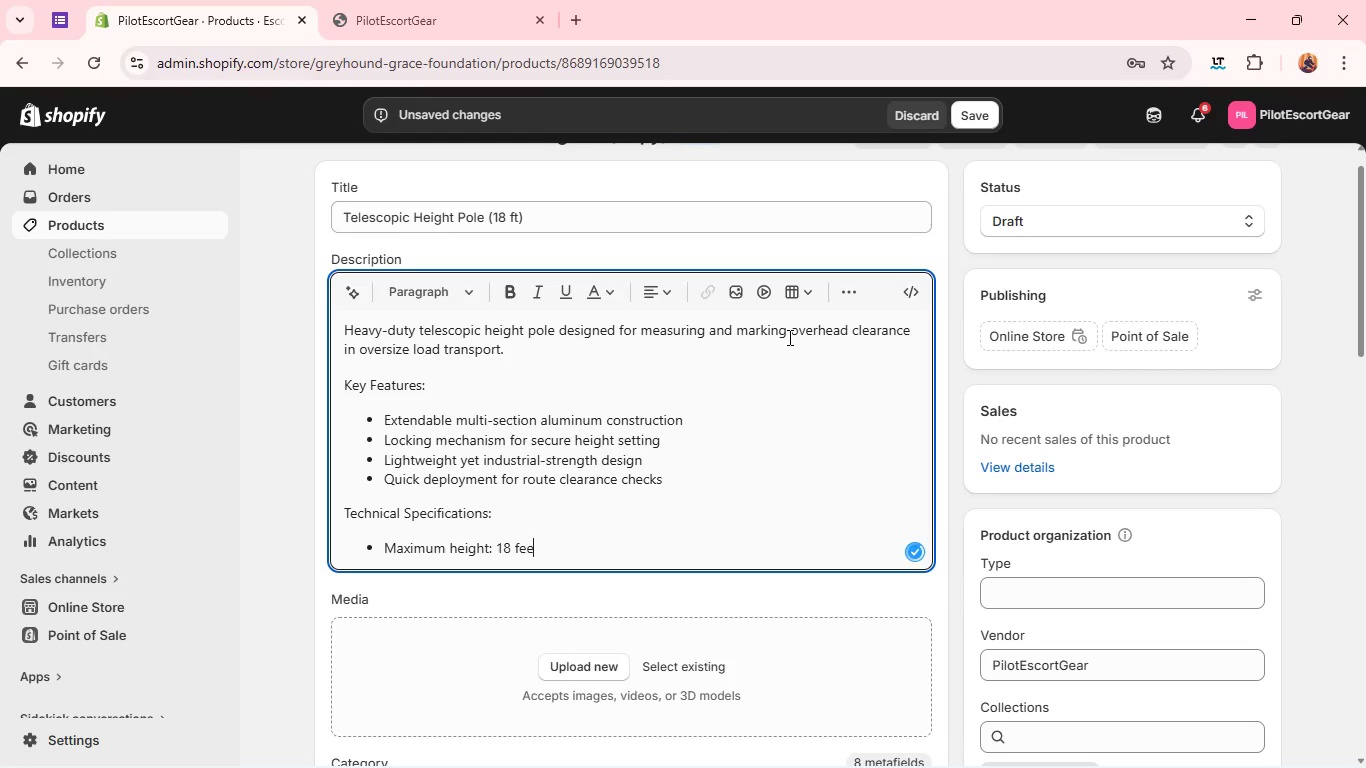 
key(Enter)
 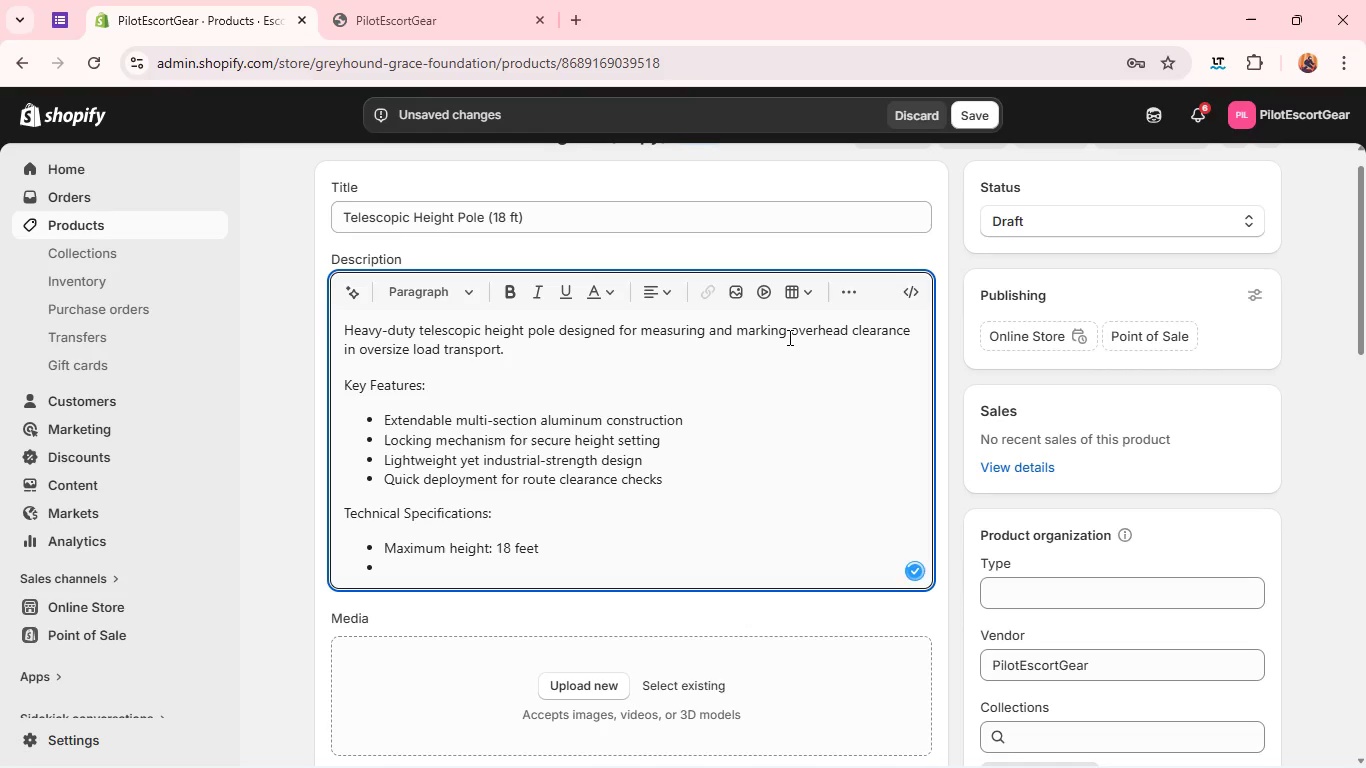 
type(Material: Andozied aluminum alloy)
 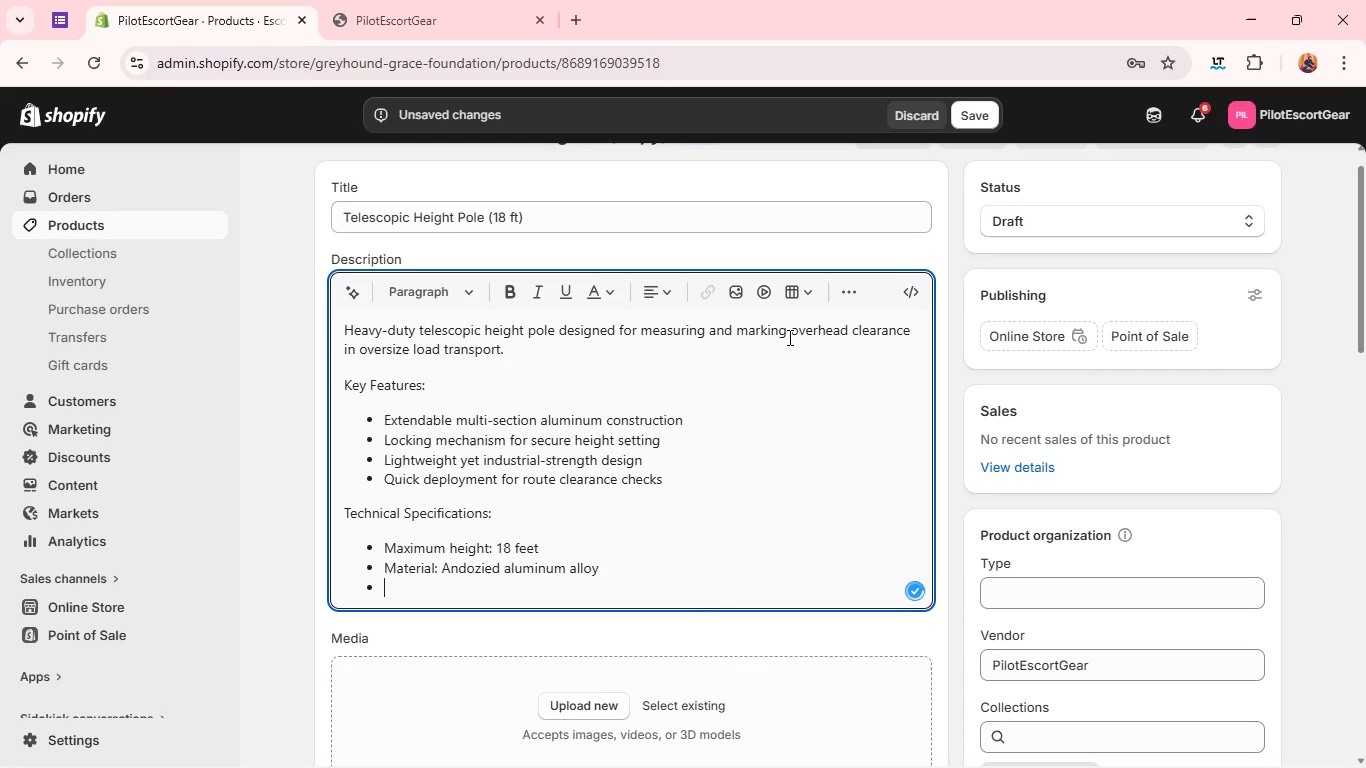 
 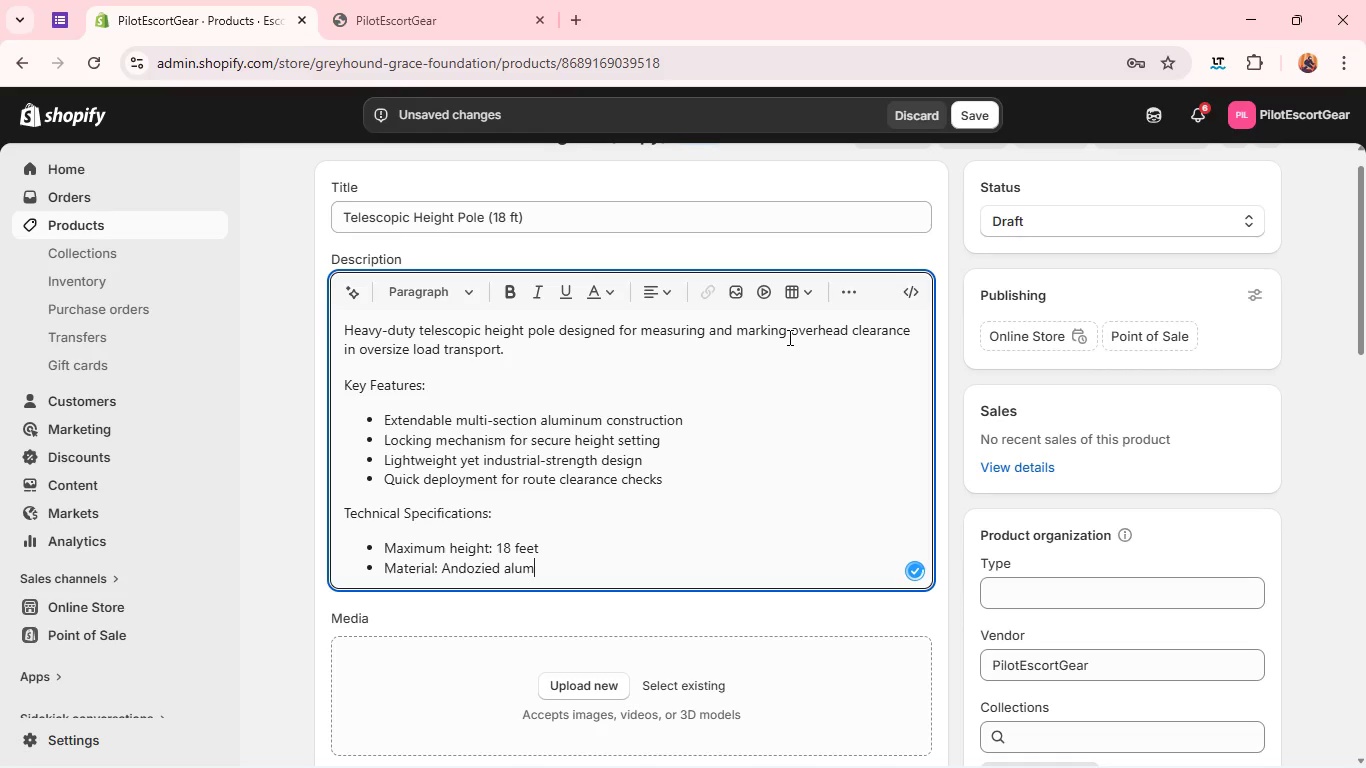 
key(Enter)
 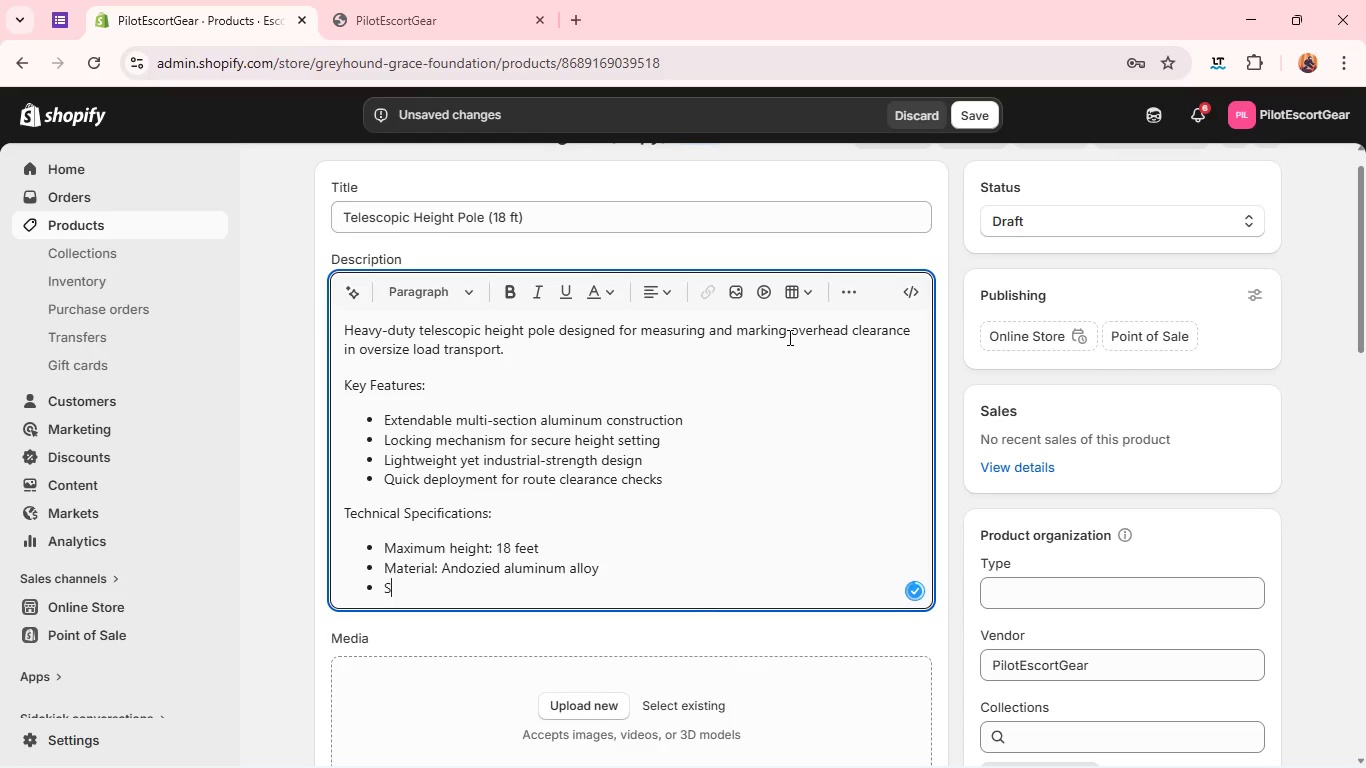 
type(Sections: Telescopic lock system ( 6-S)
key(Backspace)
type(stage) )
 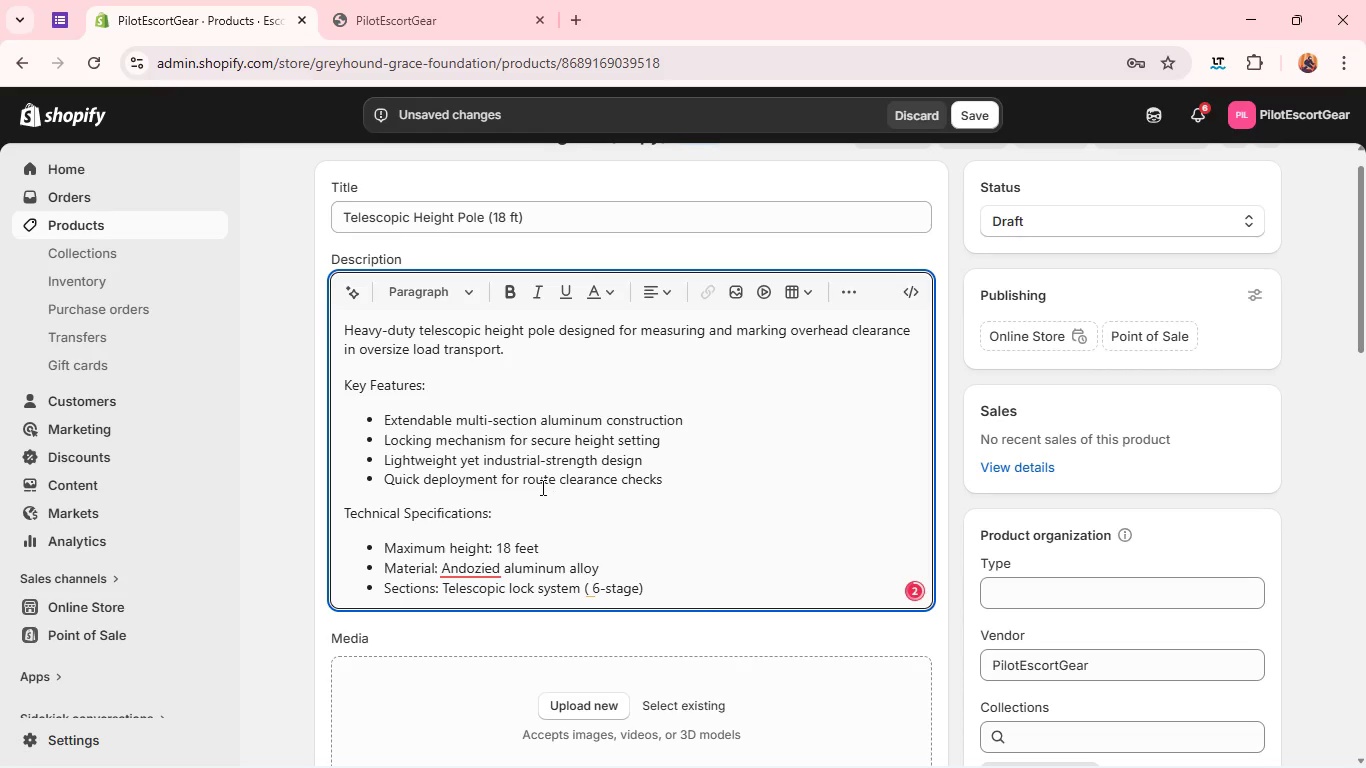 
left_click([450, 569])
 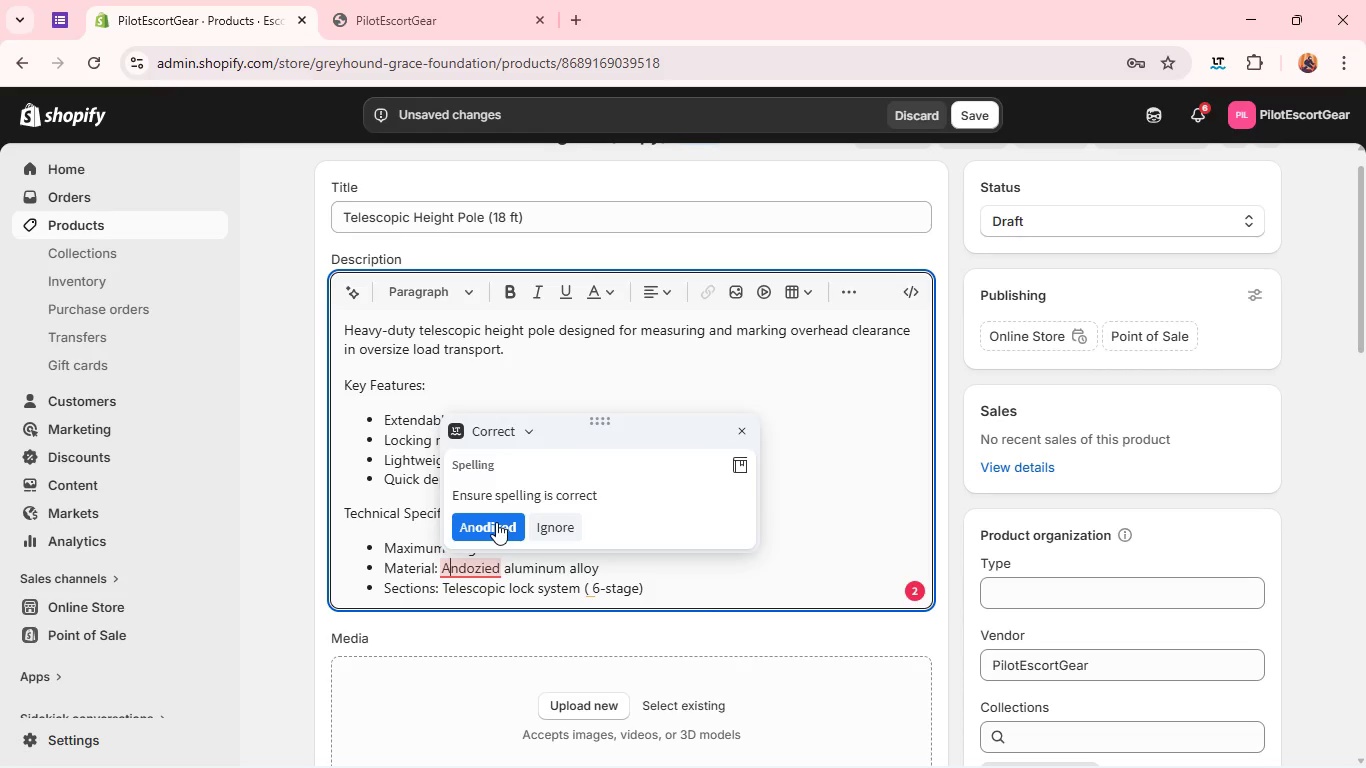 
left_click([496, 522])
 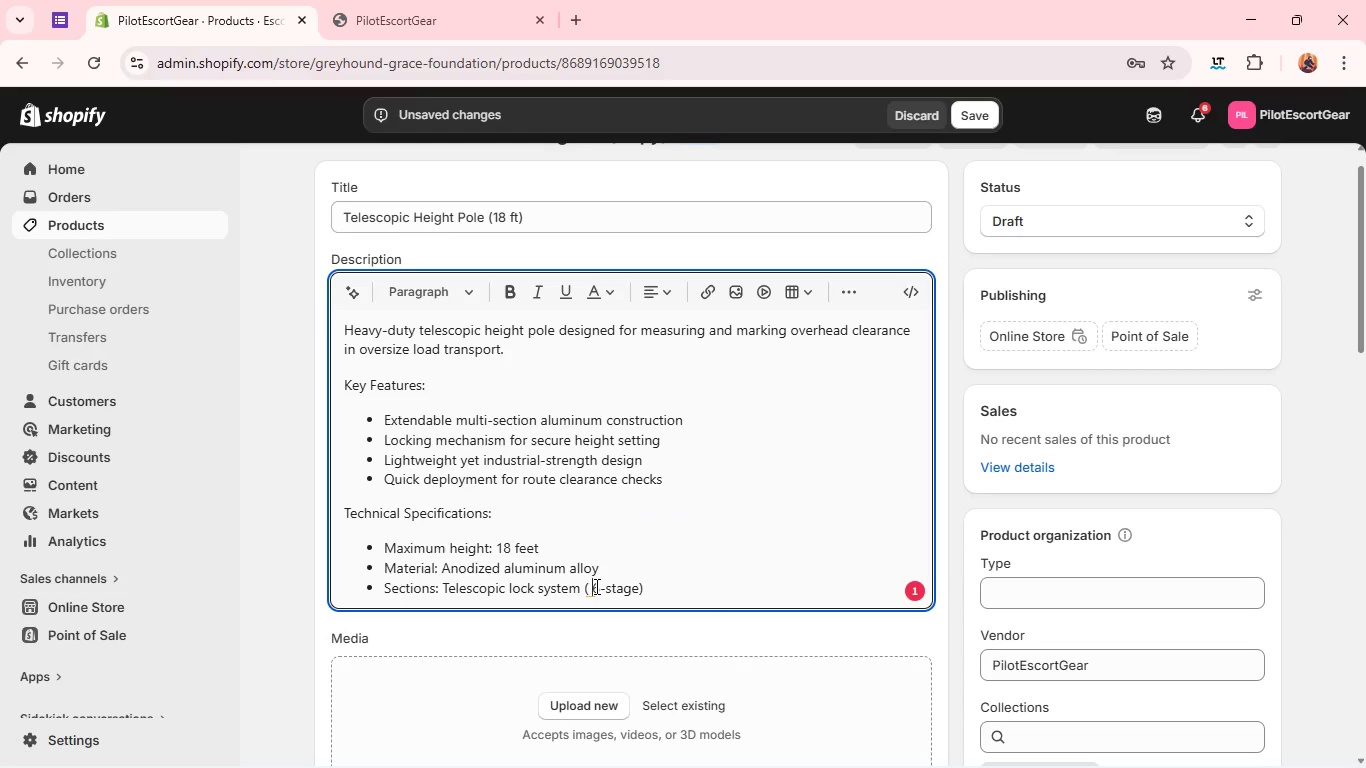 
left_click([595, 586])
 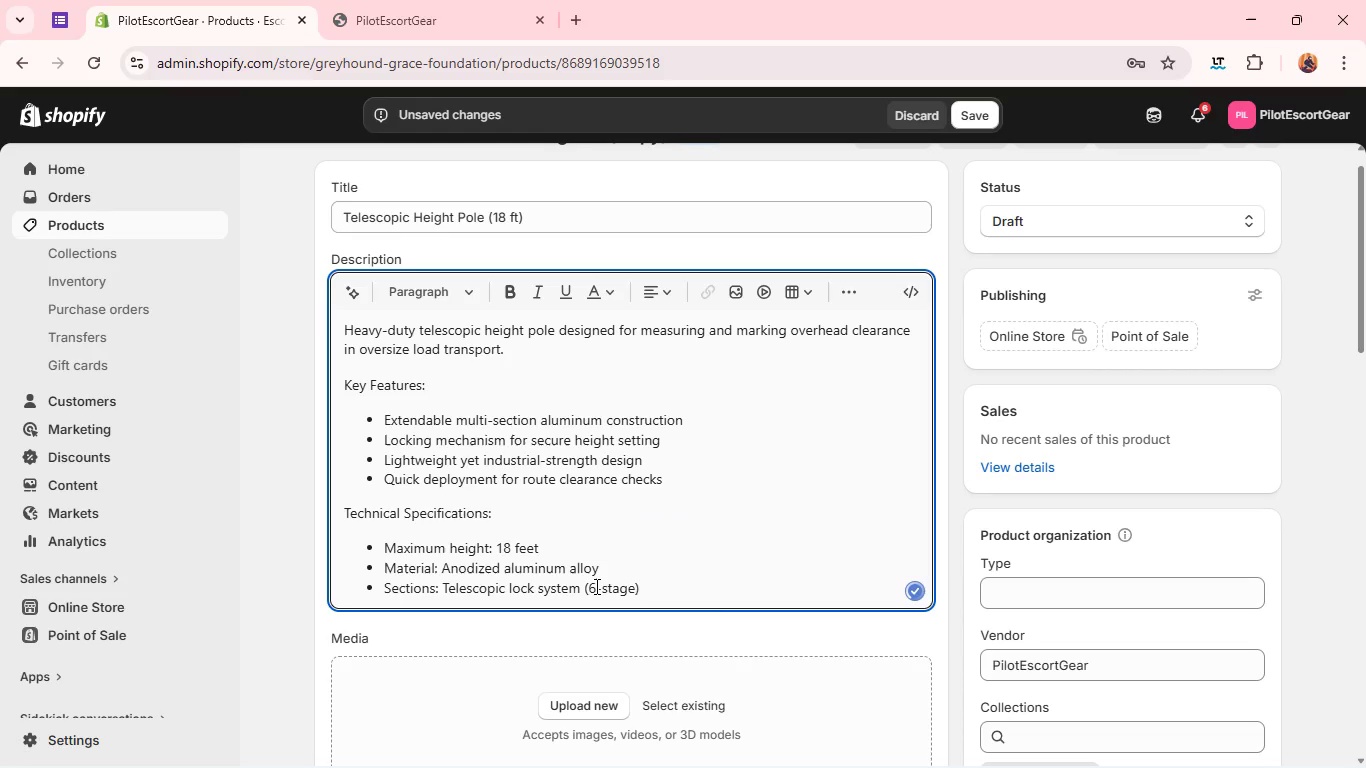 
key(Backspace)
 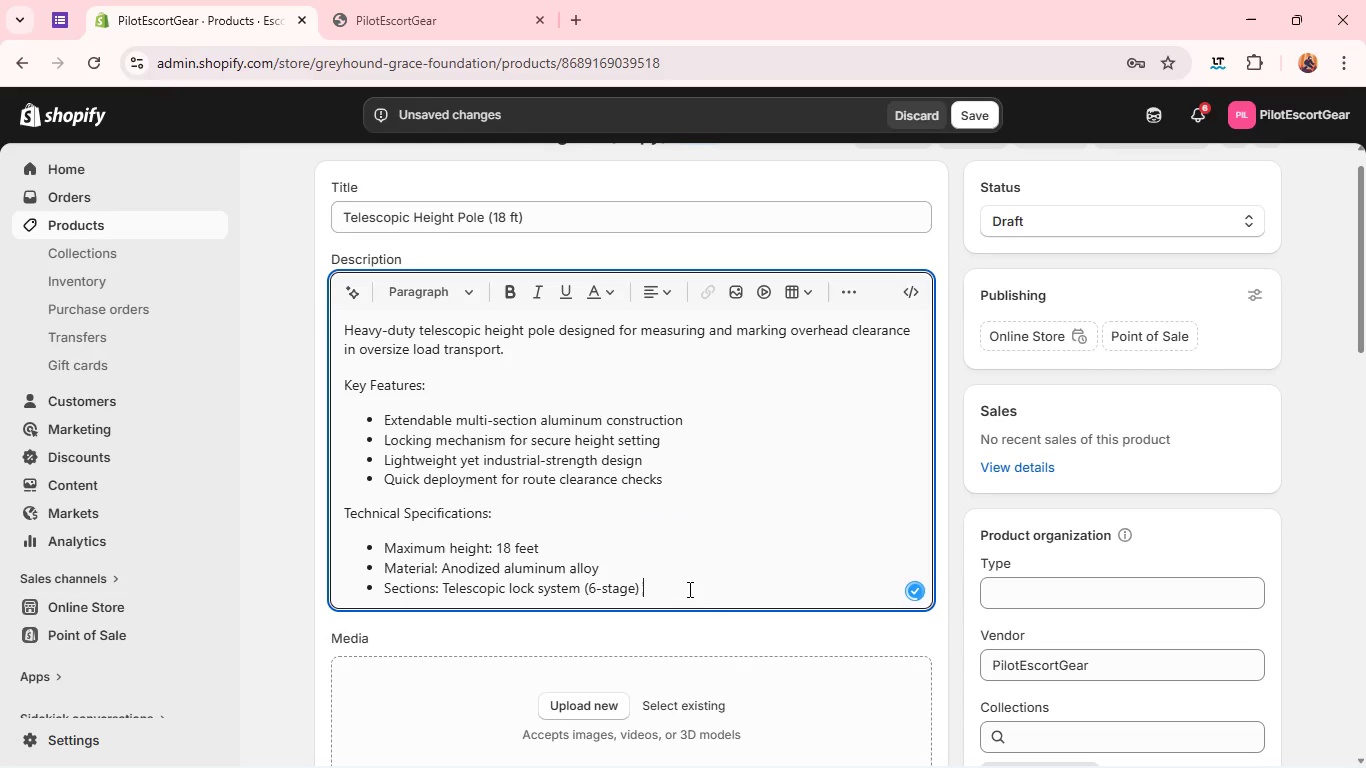 
left_click([688, 589])
 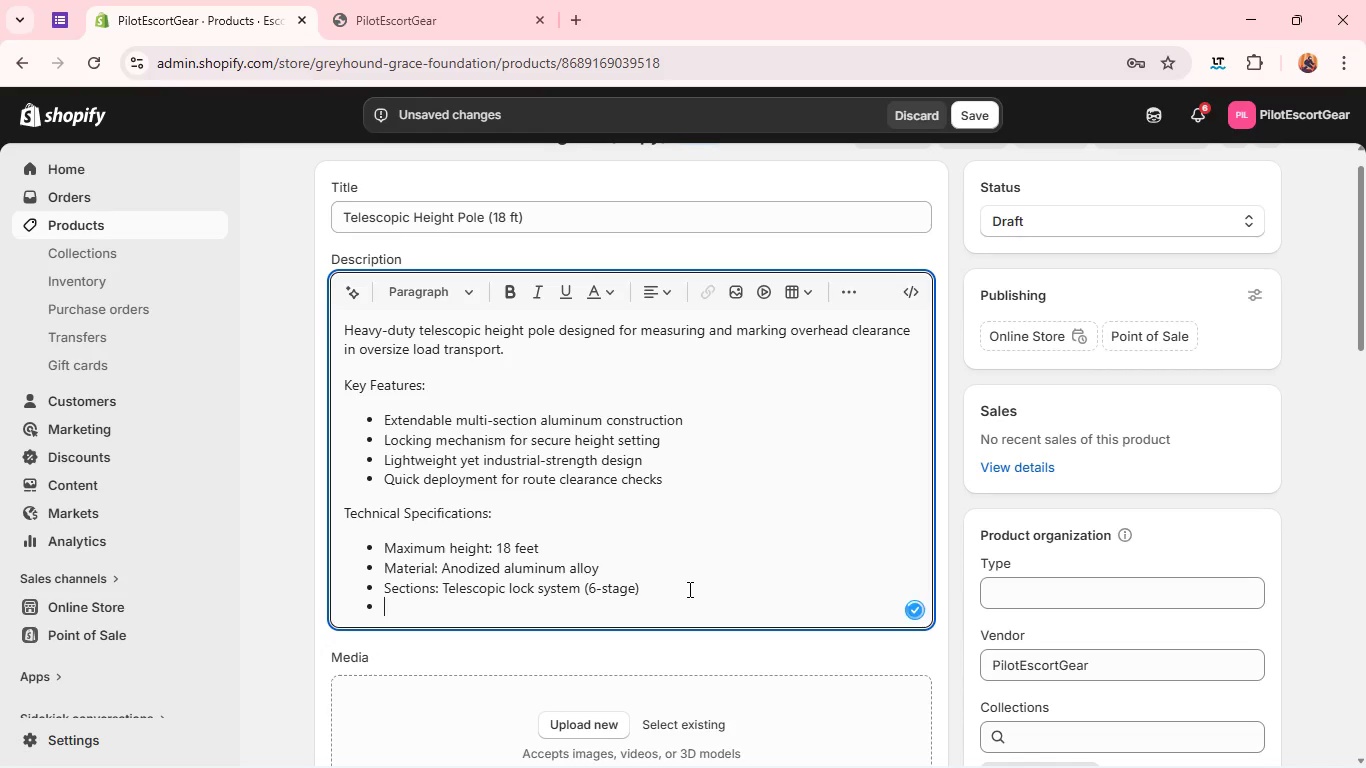 
key(Enter)
 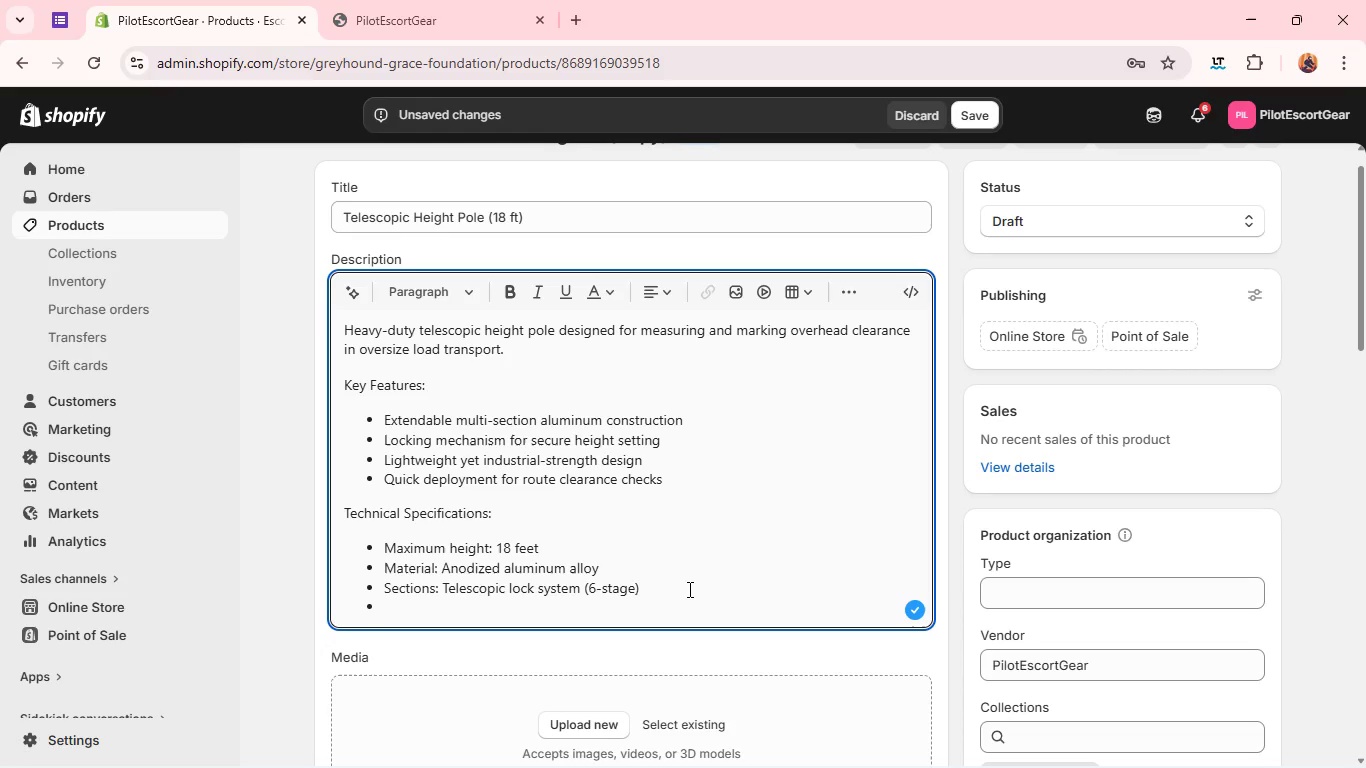 
type(Weight: Approx)
 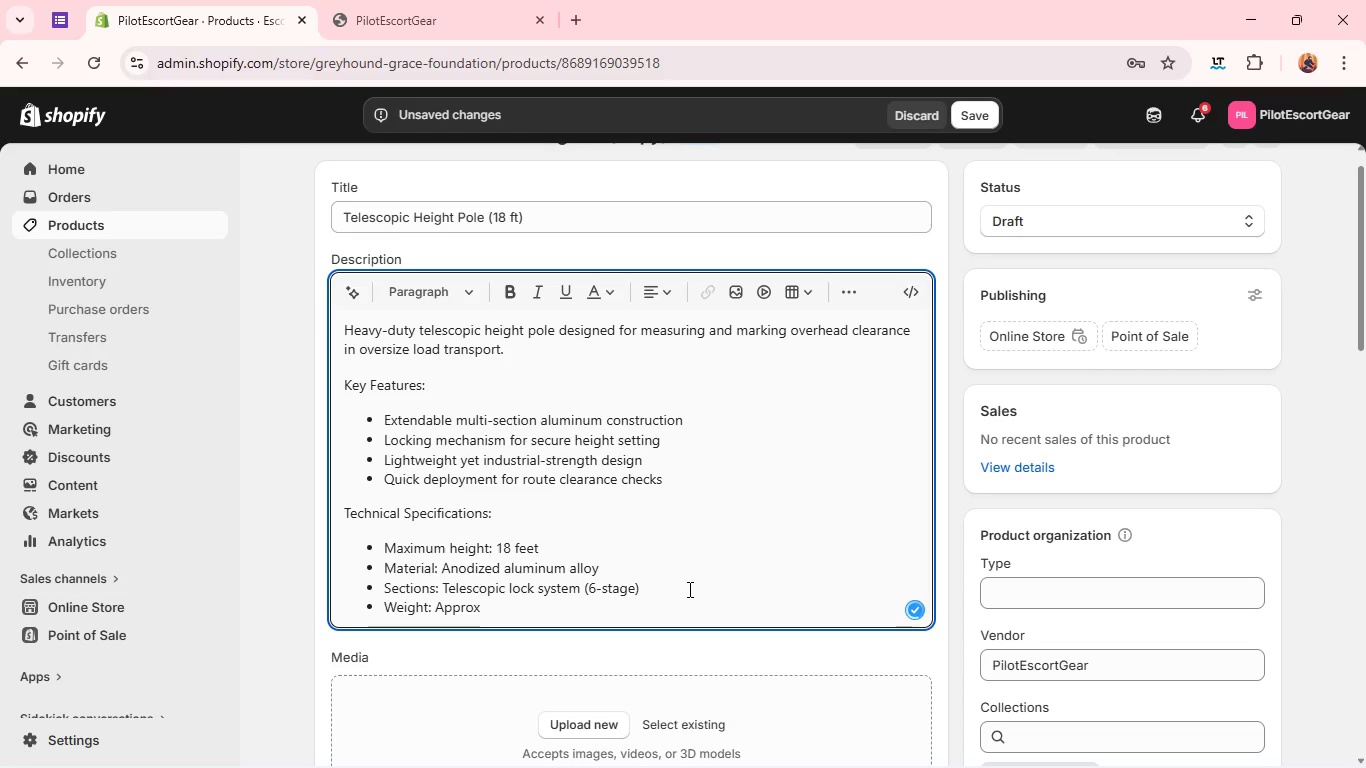 
type(. 8 lbd)
key(Backspace)
type(s)
 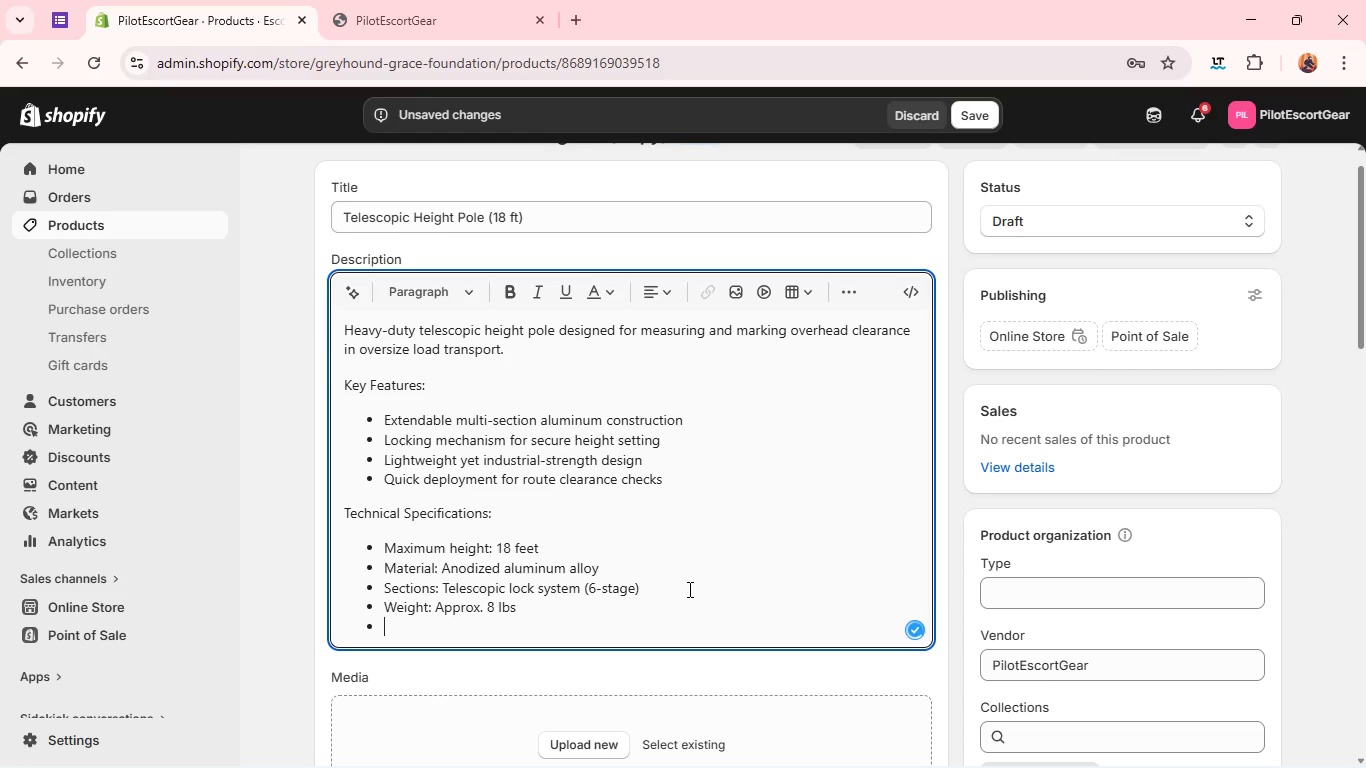 
key(Enter)
 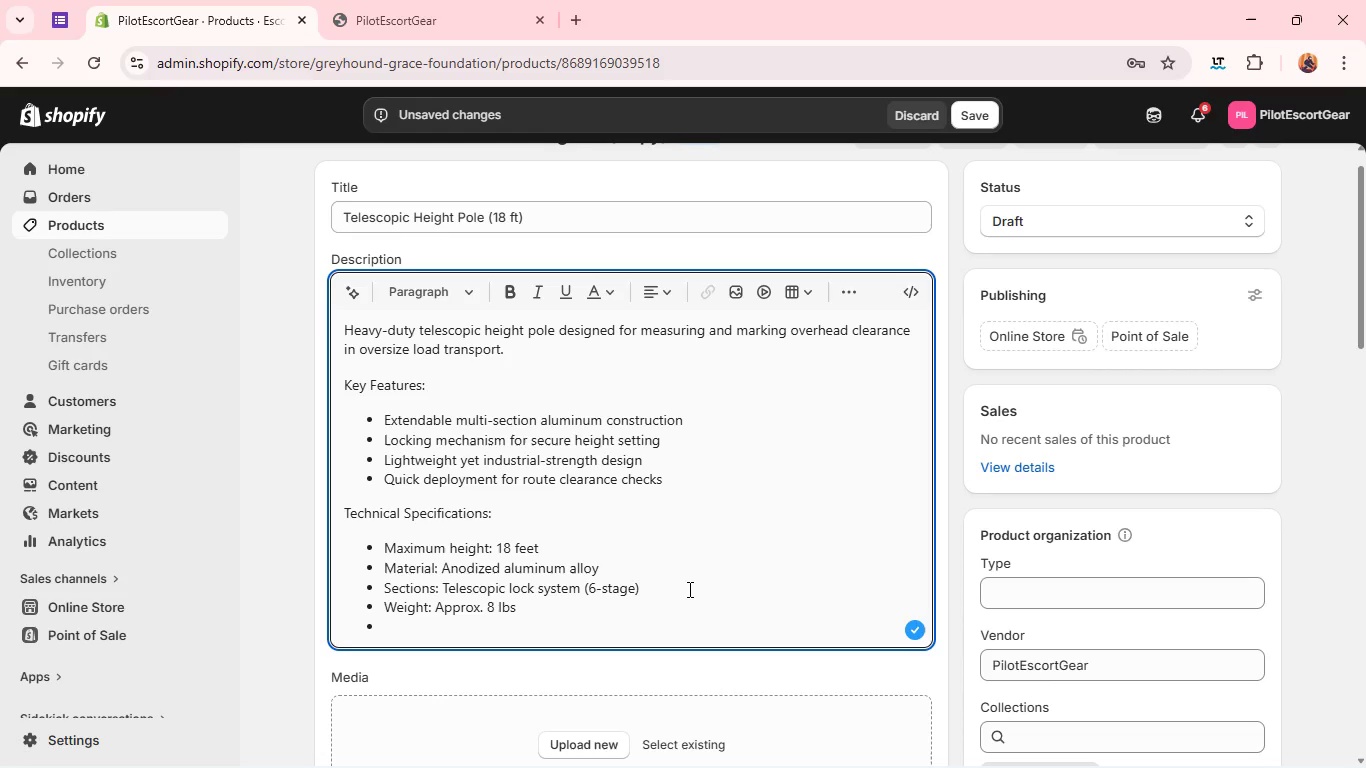 
type(Compliance 8 Ibs )
 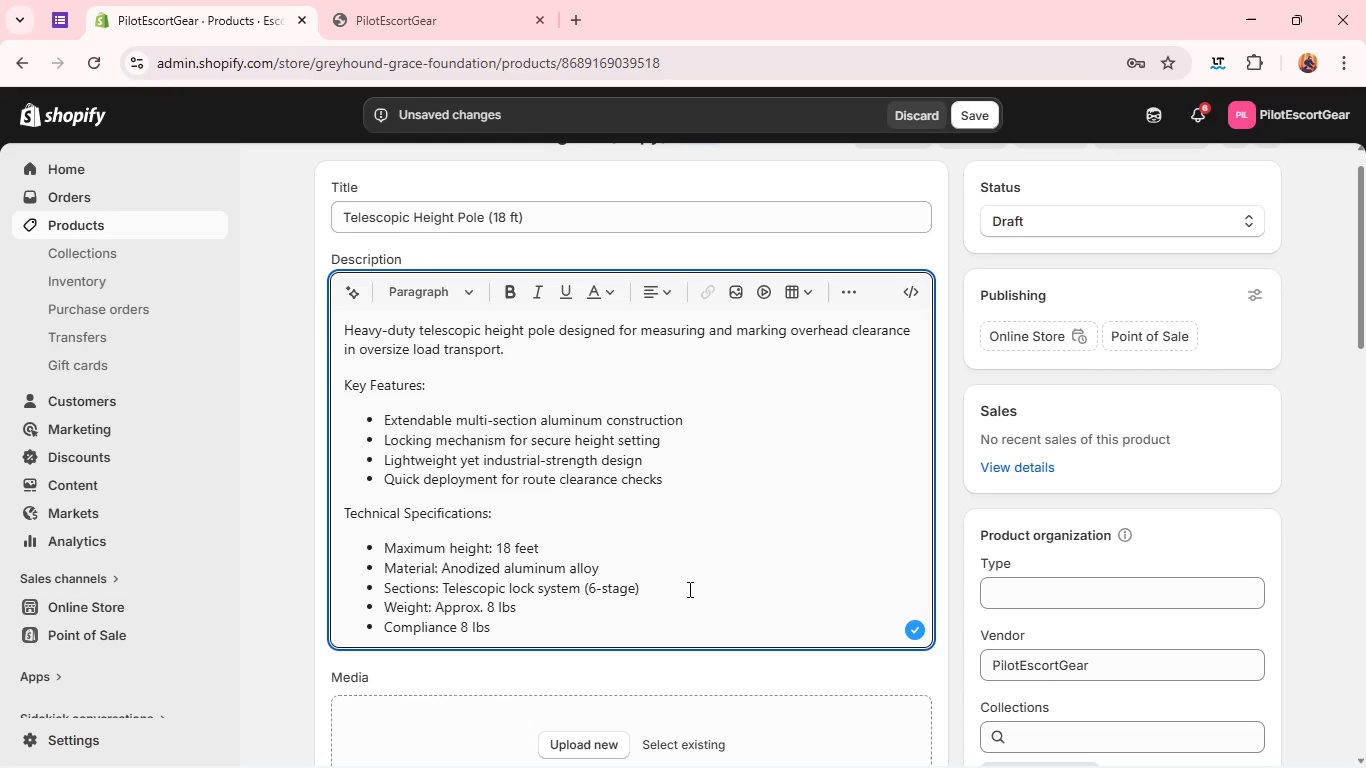 
wait(5.75)
 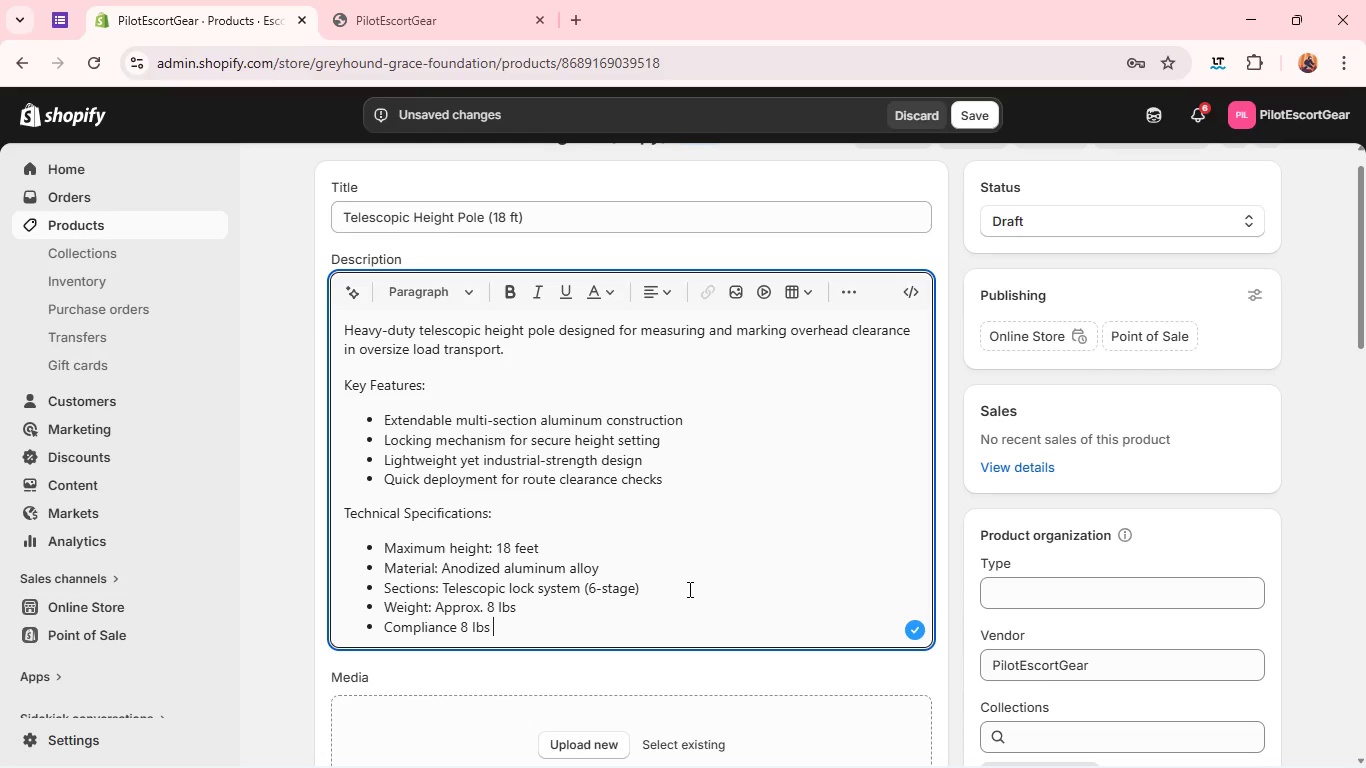 
left_click([483, 629])
 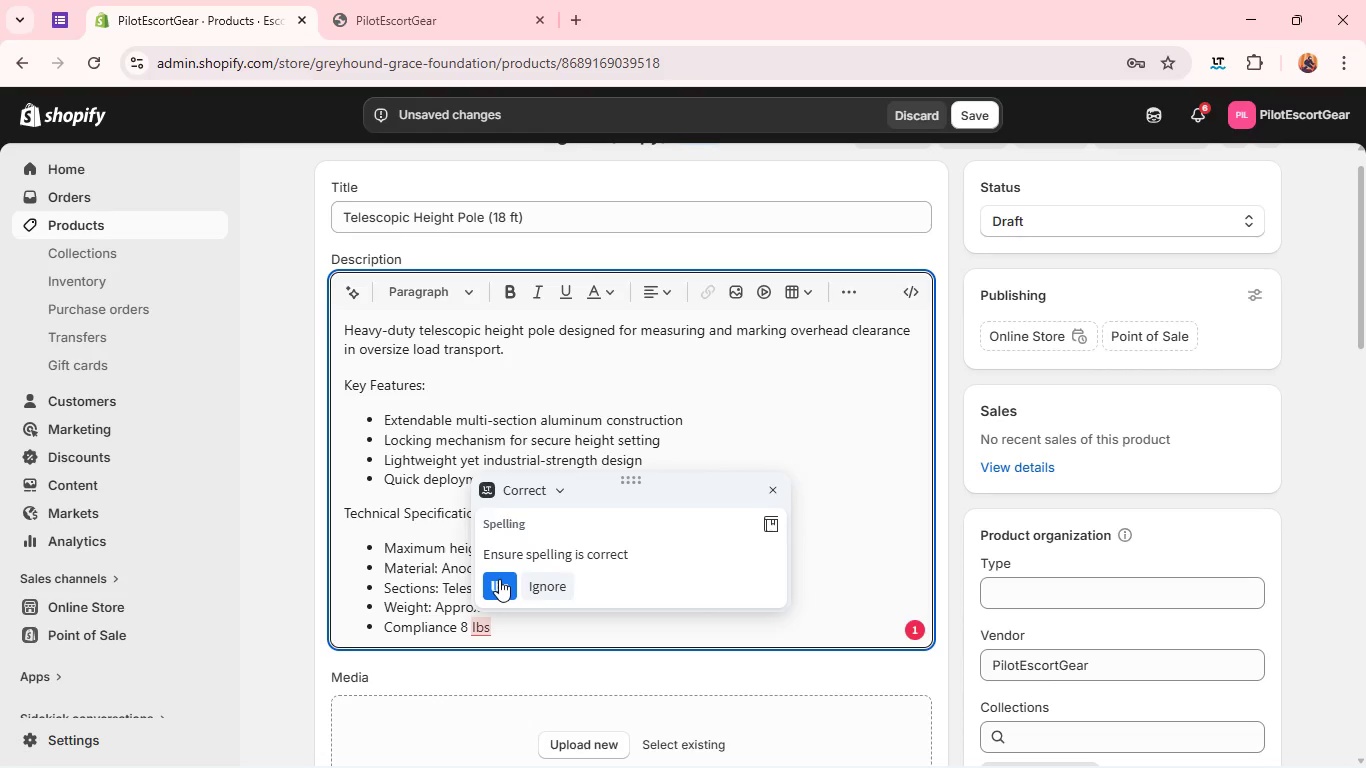 
left_click([499, 579])
 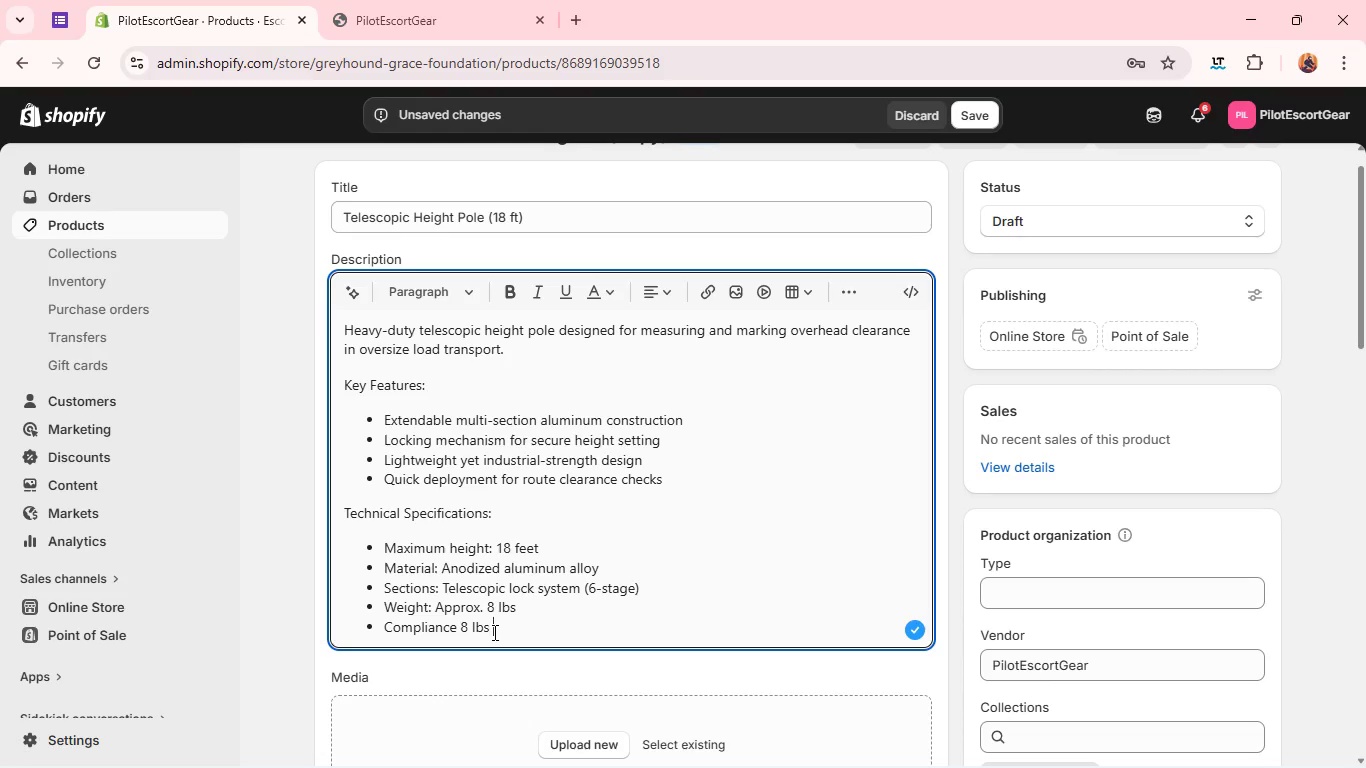 
left_click([493, 632])
 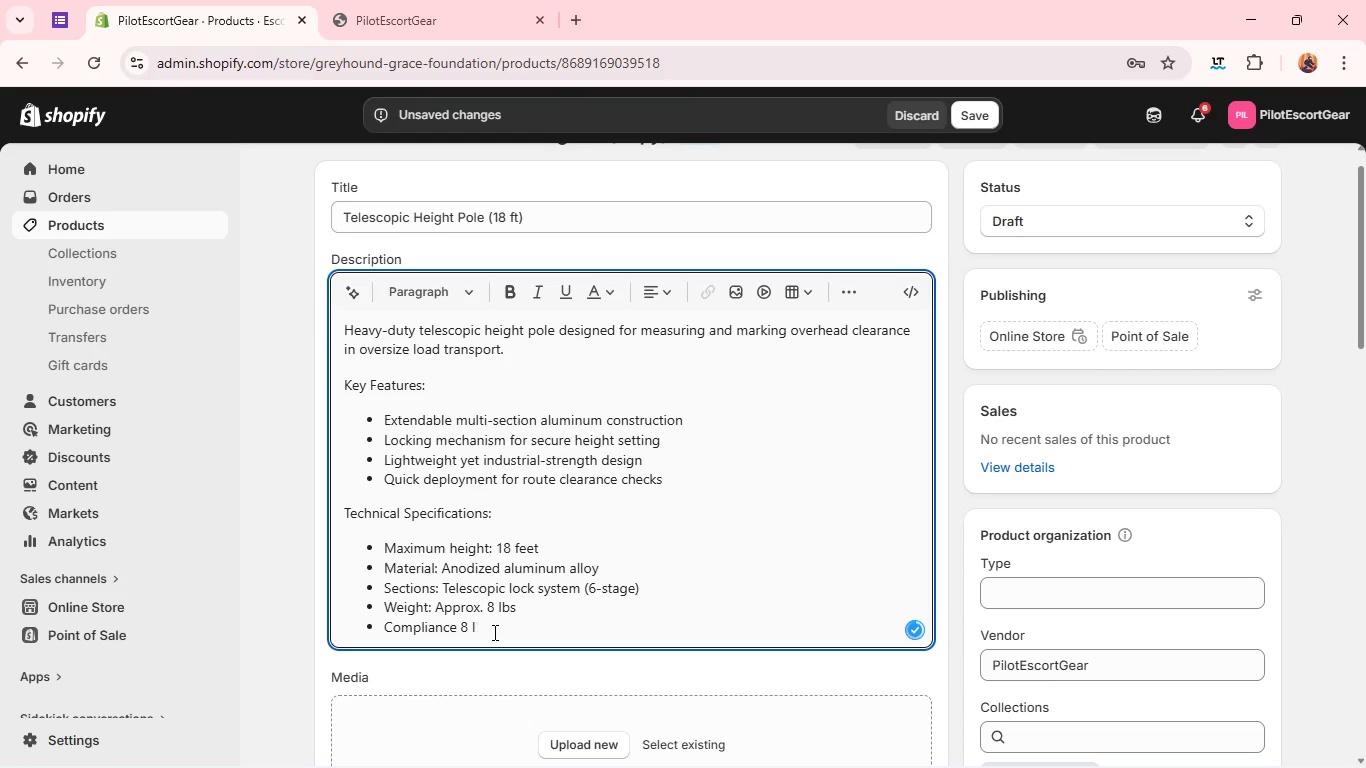 
key(Backspace)
key(Backspace)
key(Backspace)
key(Backspace)
key(Backspace)
key(Backspace)
key(Backspace)
type(: Used for escort cea)
key(Backspace)
key(Backspace)
type(learance verification)
 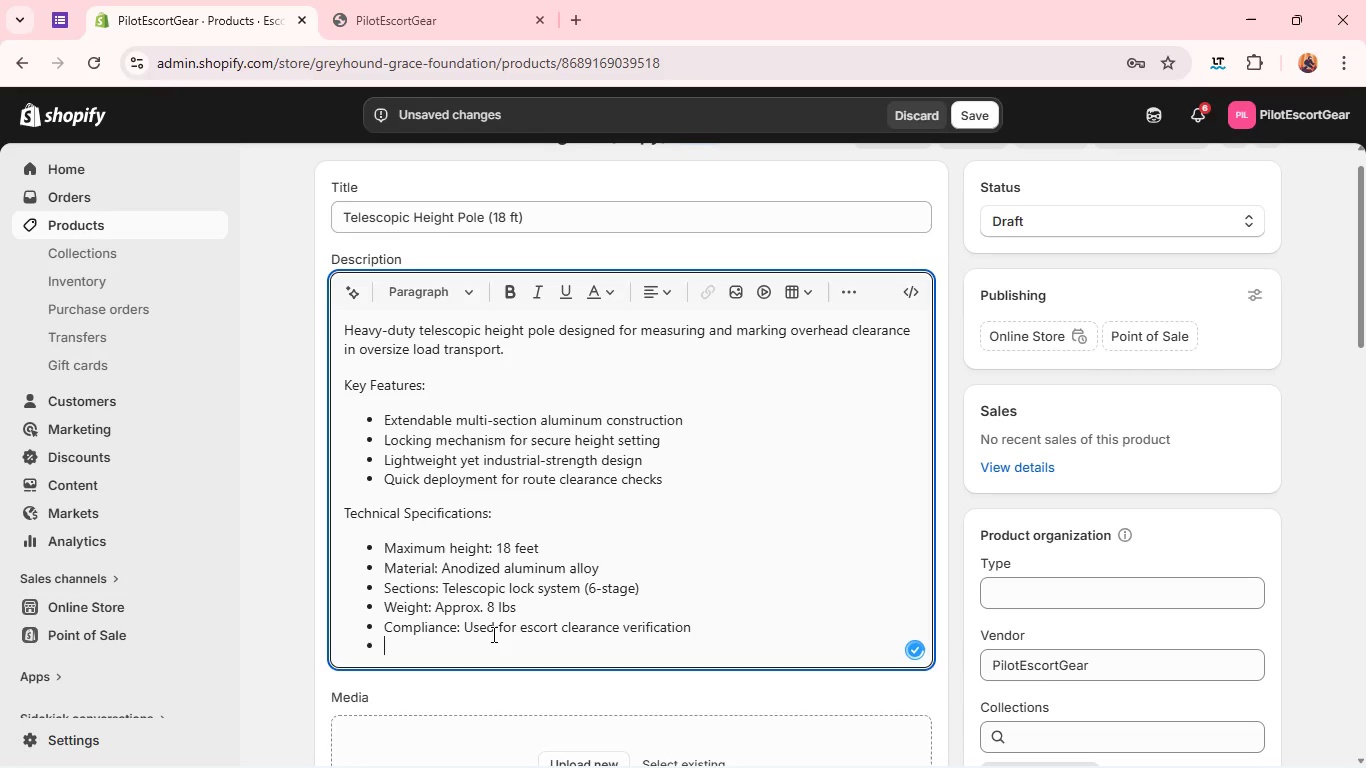 
 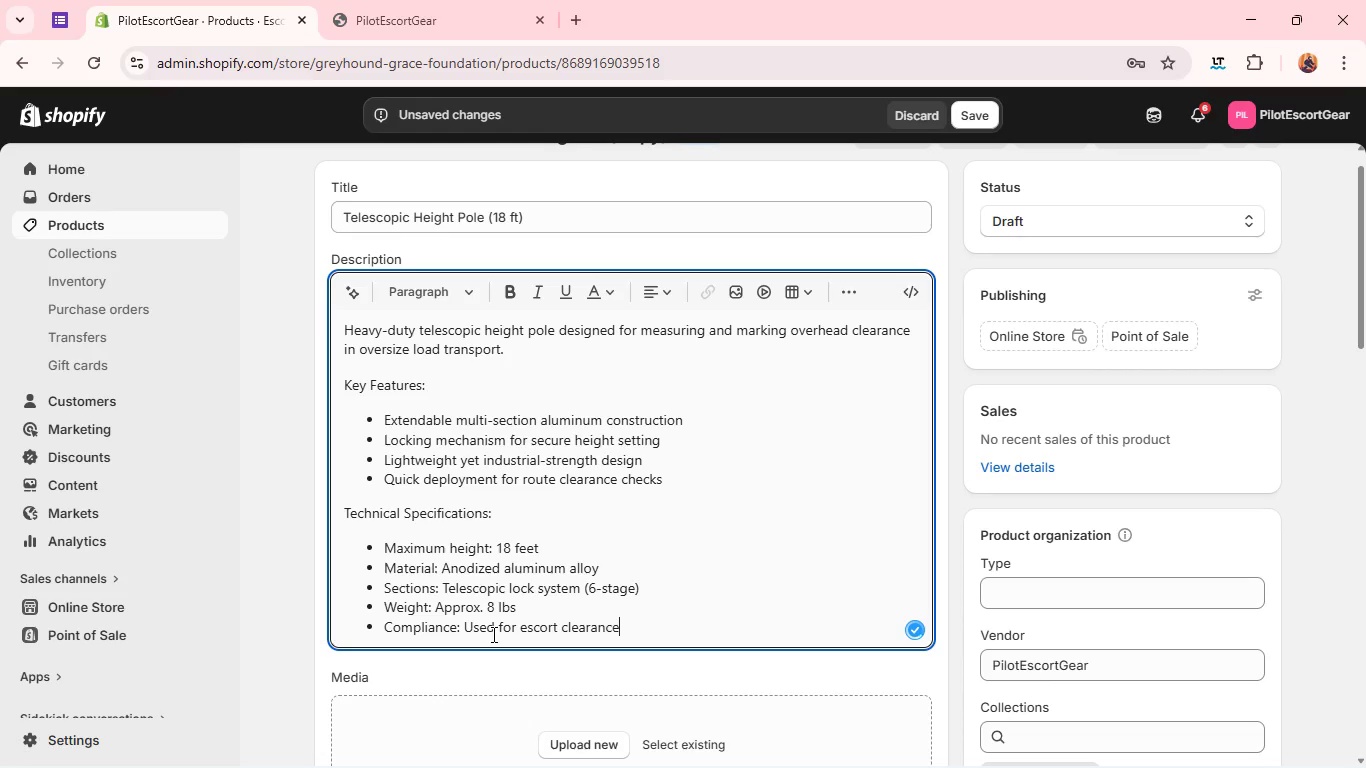 
key(Enter)
 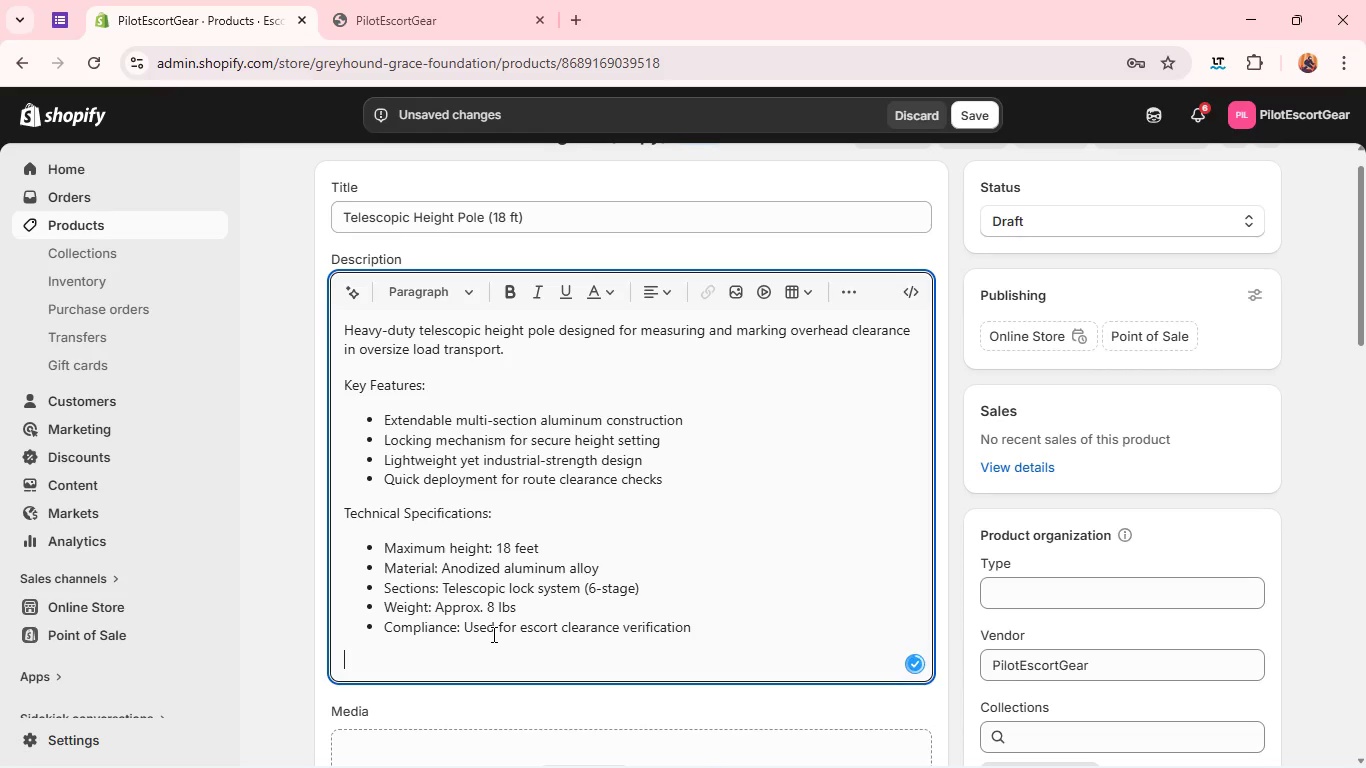 
key(Enter)
 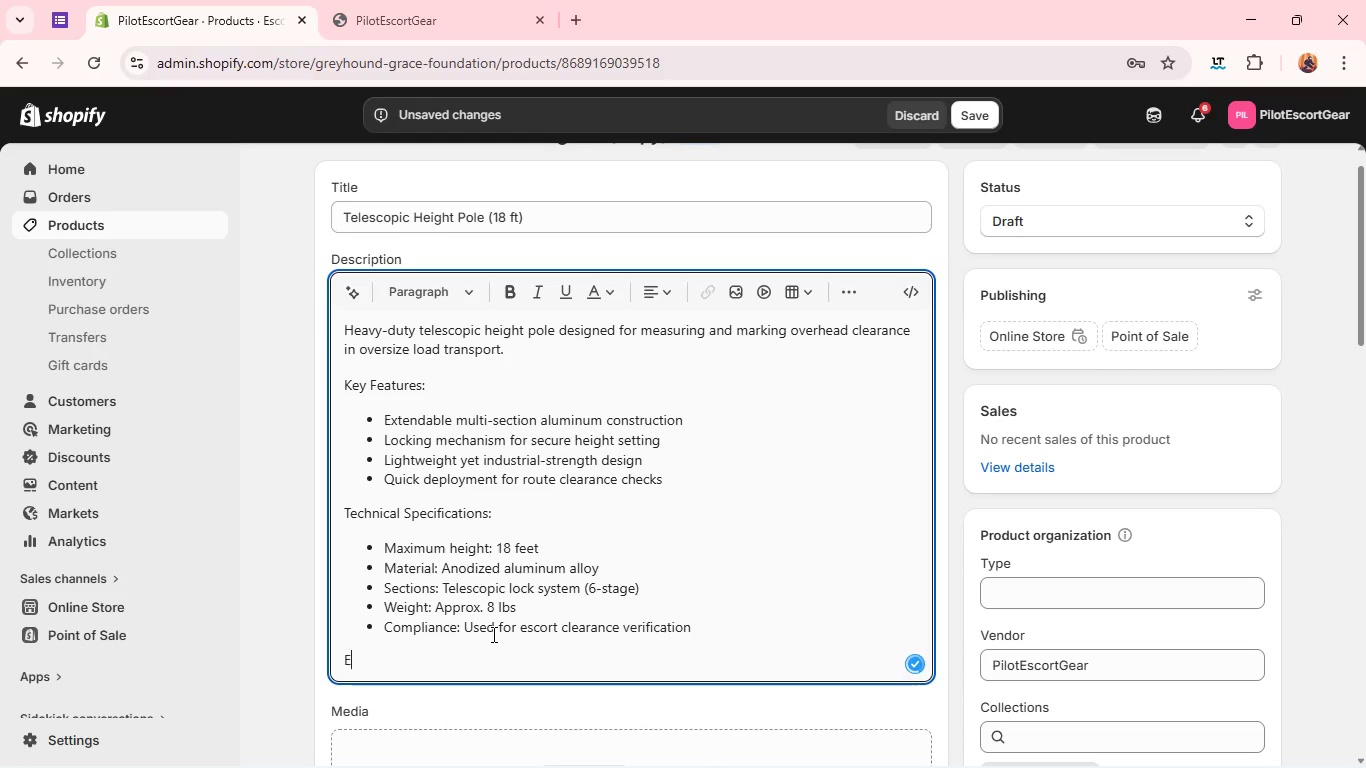 
type(Essential too )
key(Backspace)
type(l for pilot car dric)
key(Backspace)
type(vers managing bridge and overhead obstacles/)
key(Backspace)
type(.)
 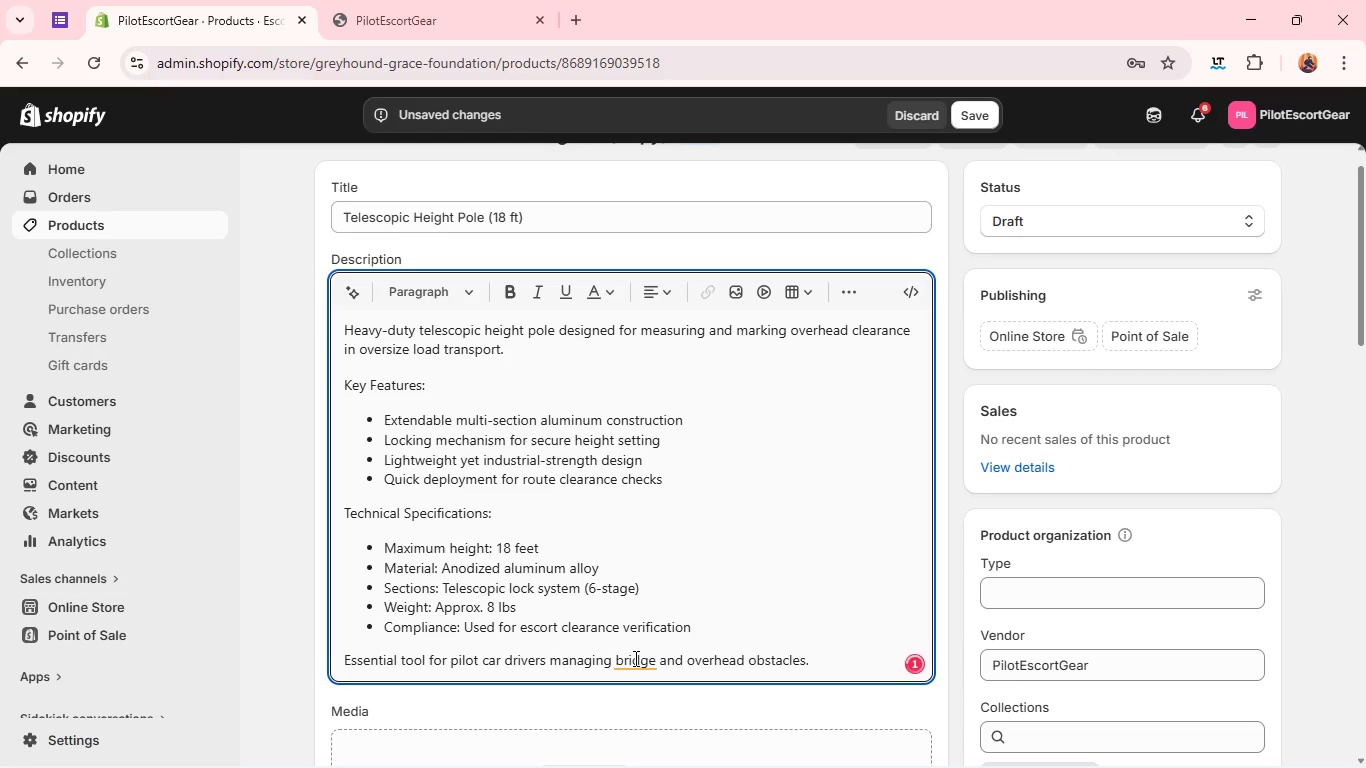 
left_click([634, 658])
 